 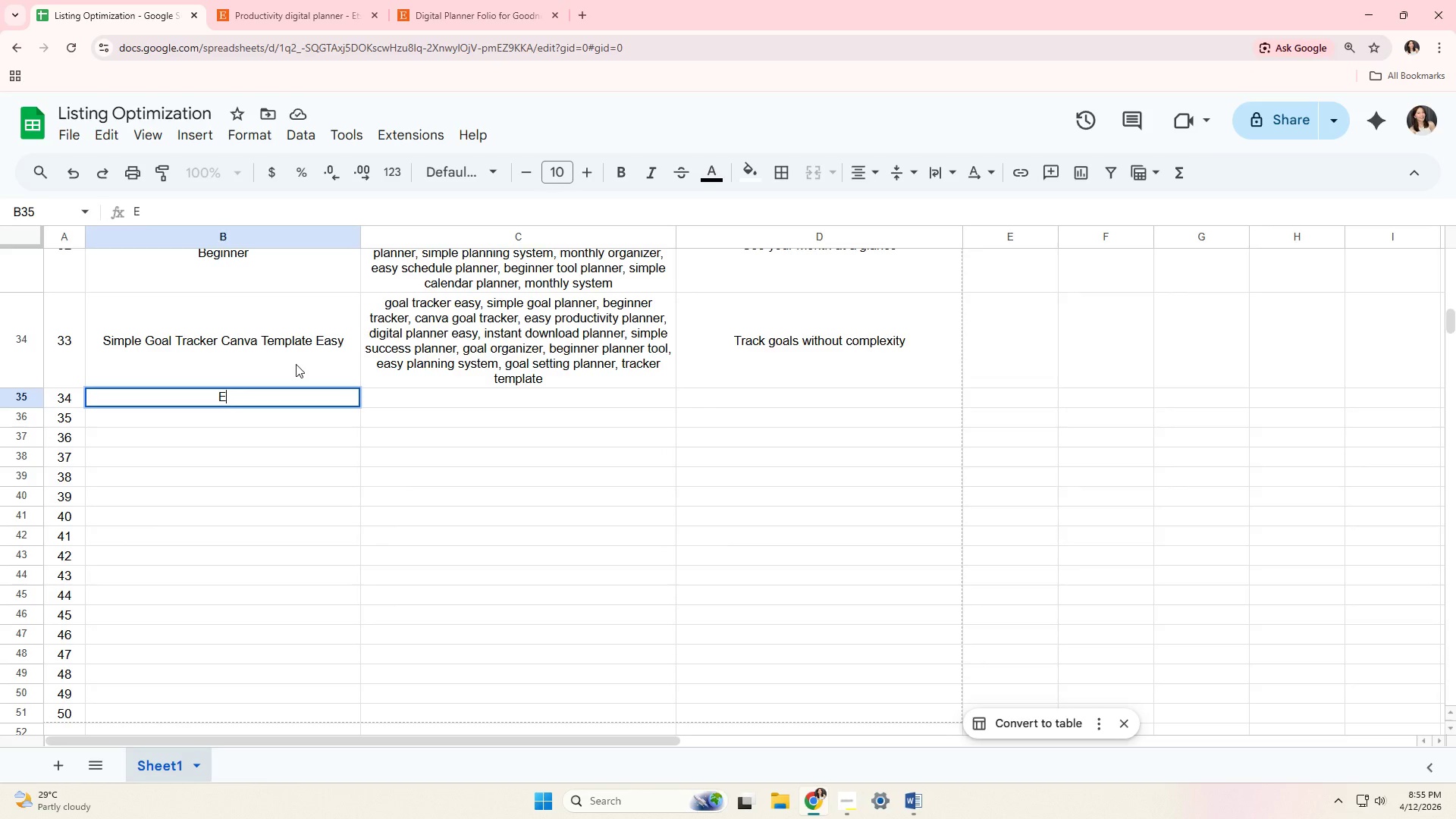 
hold_key(key=ShiftLeft, duration=0.39)
 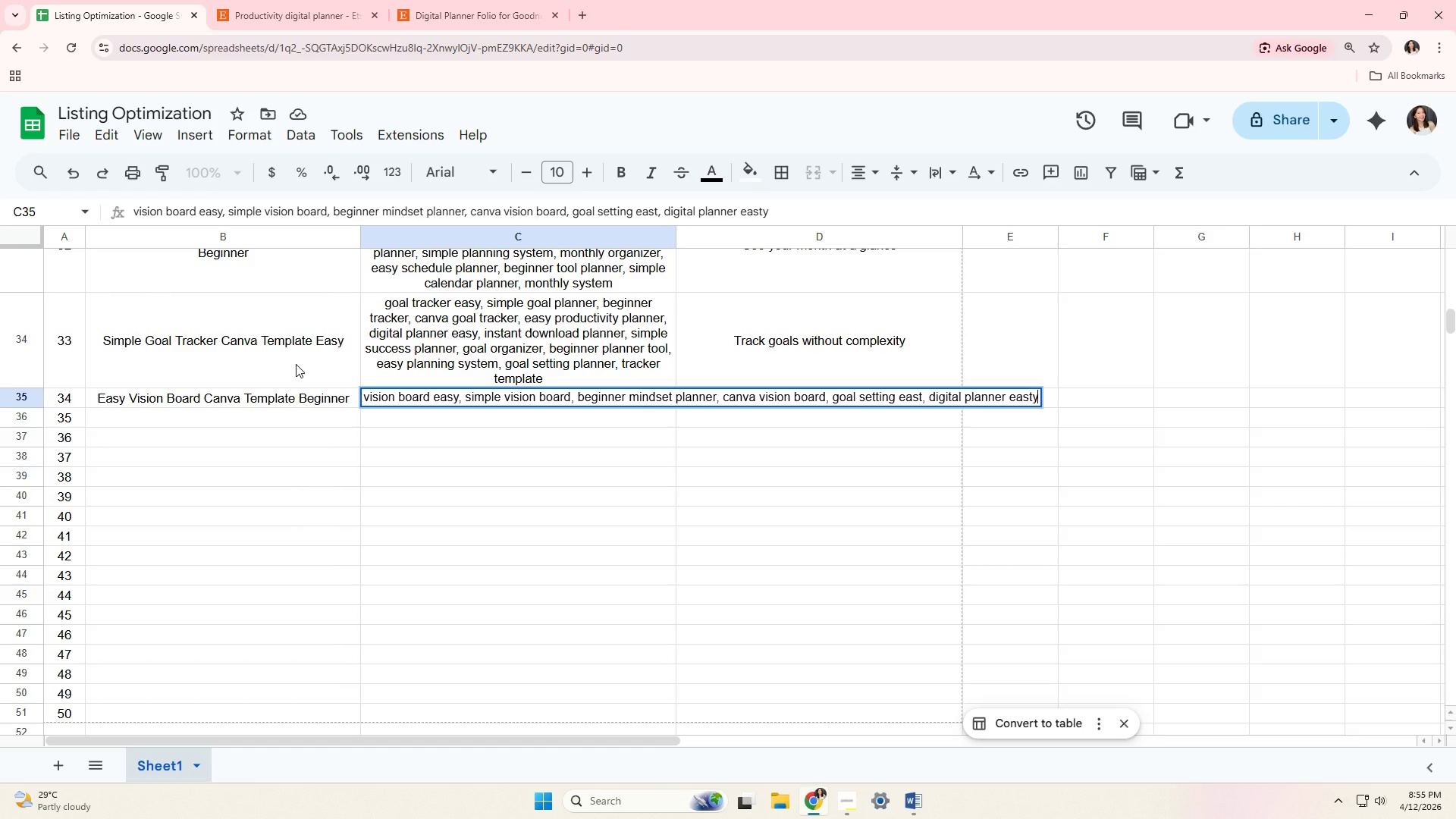 
wait(32.97)
 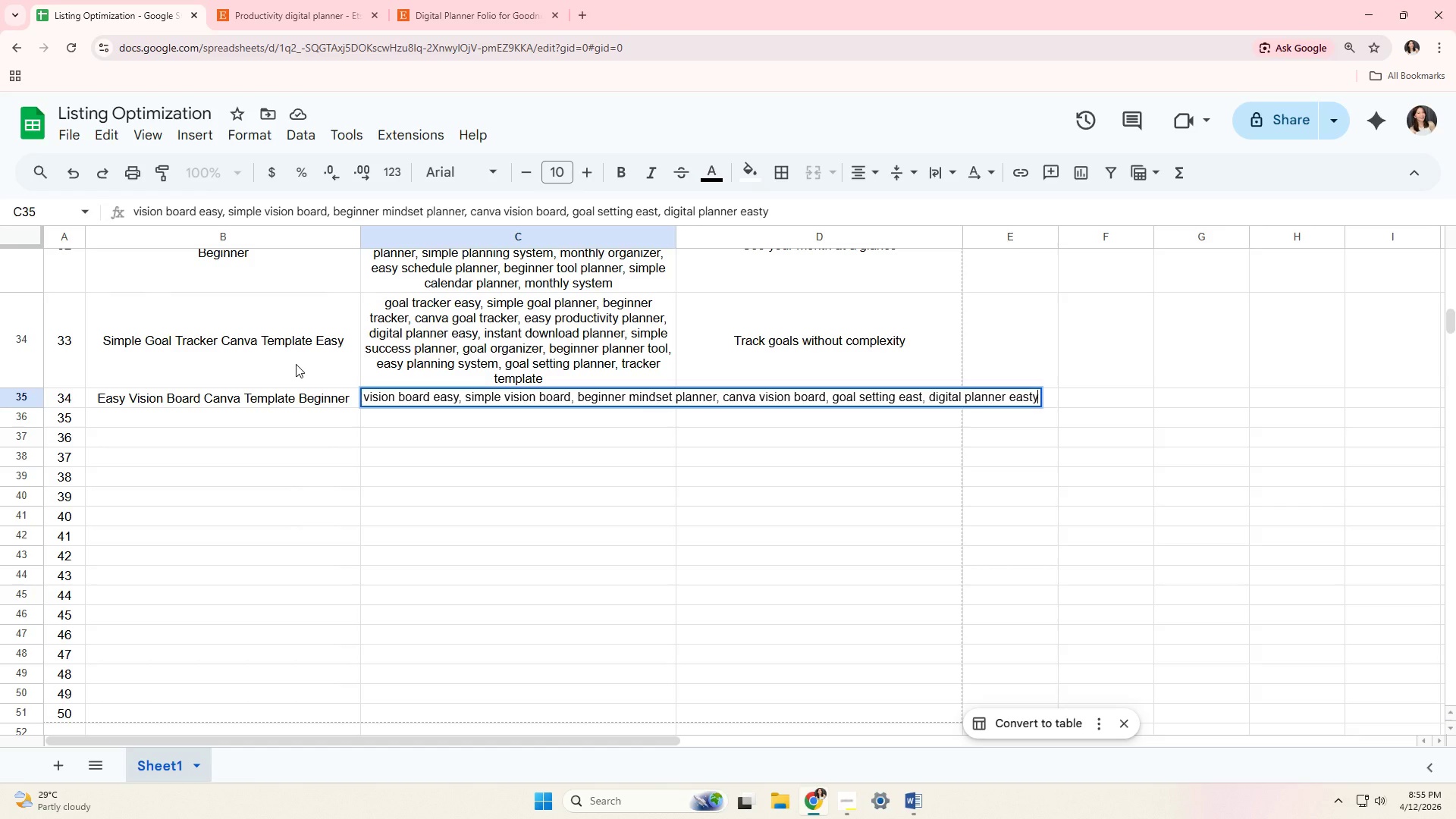 
type(instant download template, simple goal visualizt)
key(Backspace)
key(Backspace)
type(ation, )
 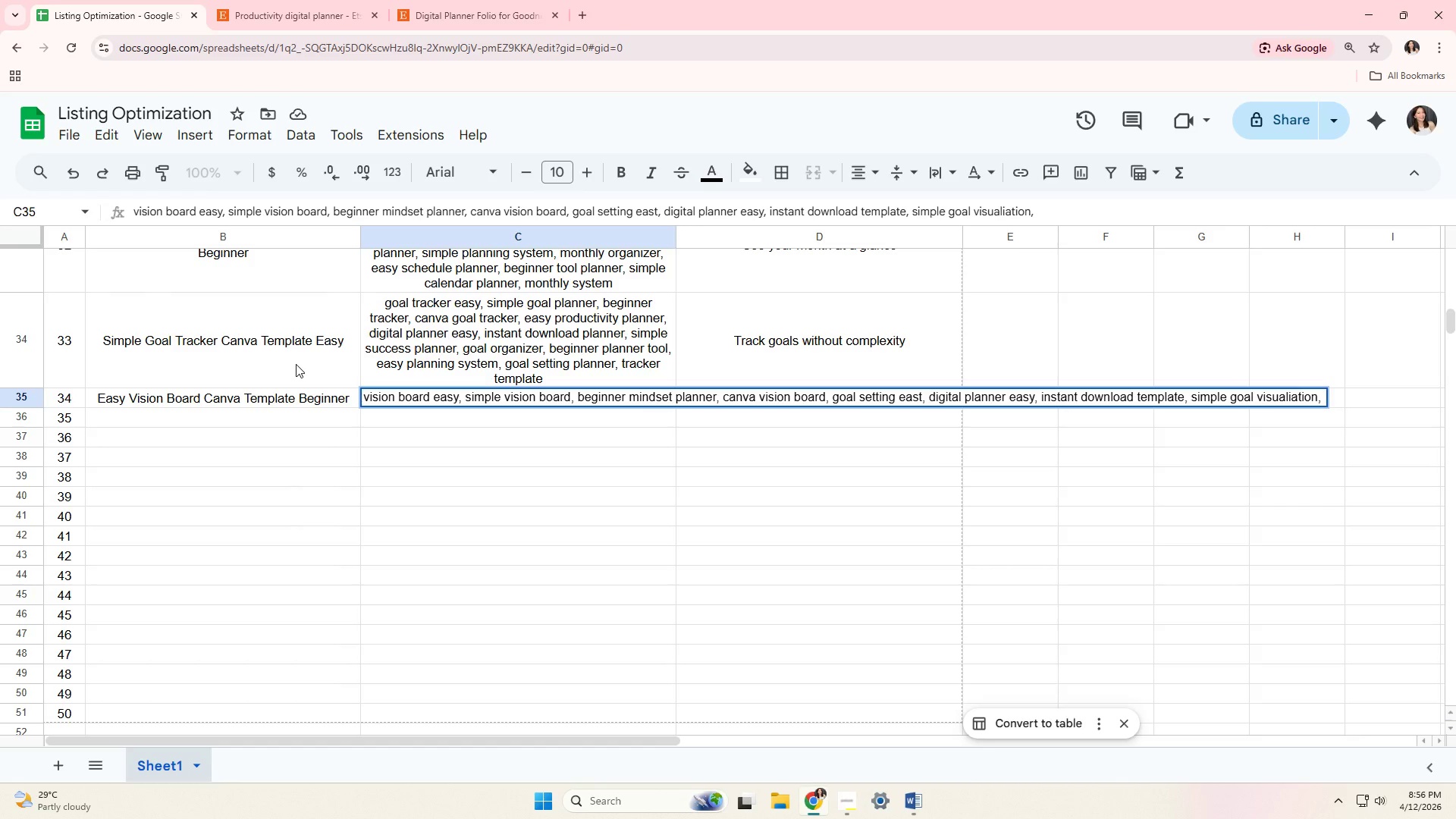 
wait(6.91)
 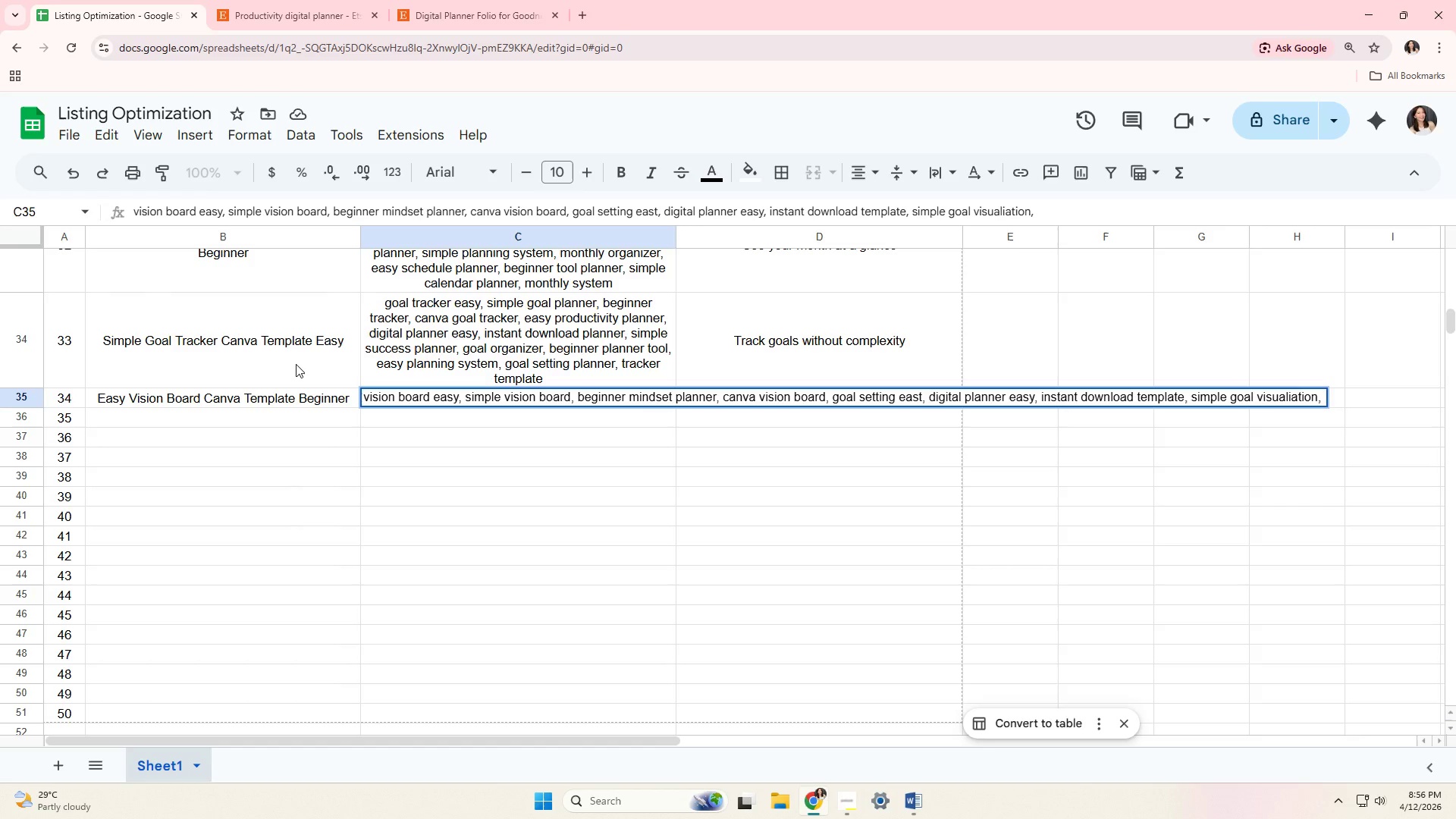 
key(ArrowLeft)
 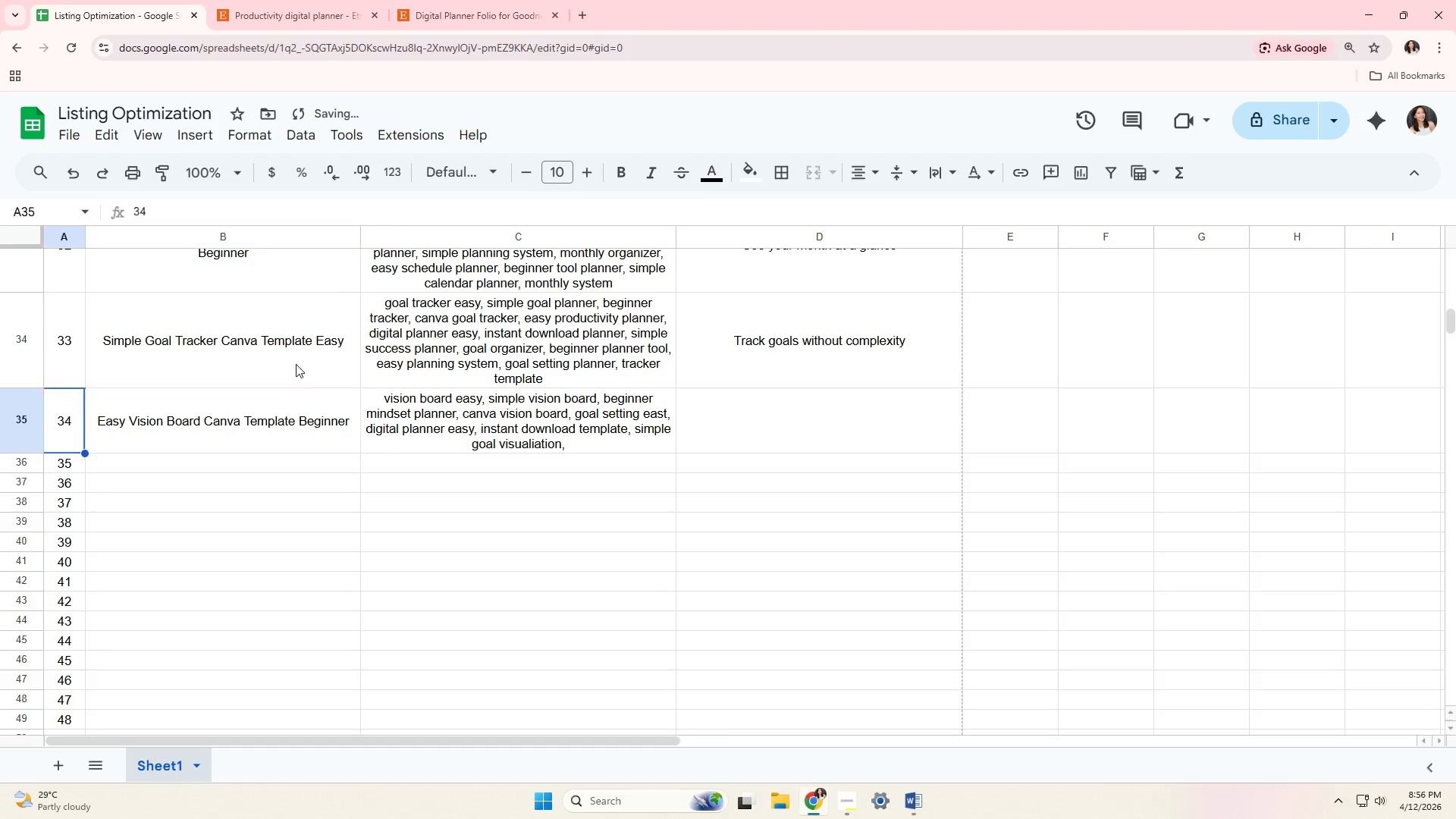 
key(ArrowLeft)
 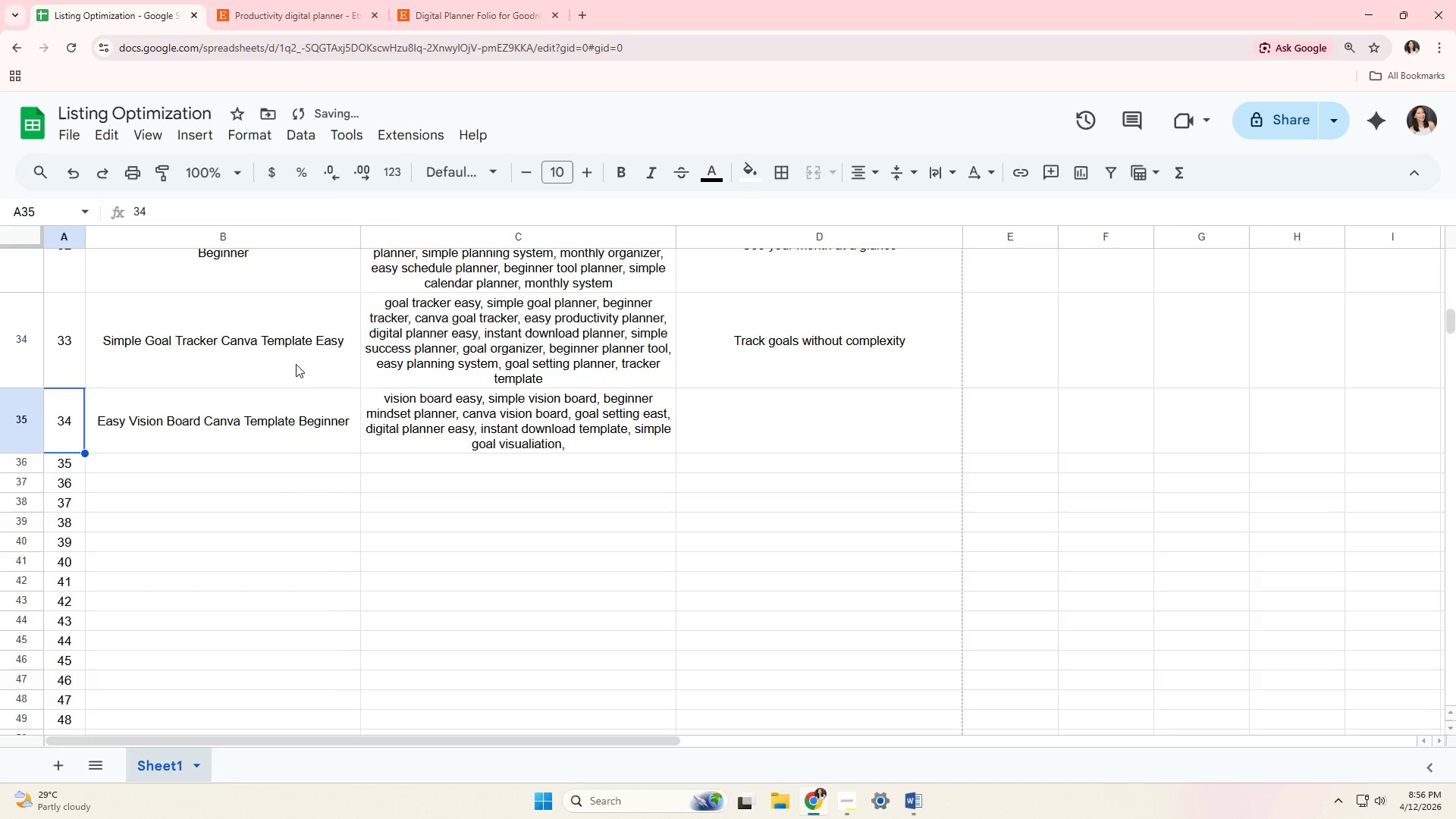 
key(ArrowRight)
 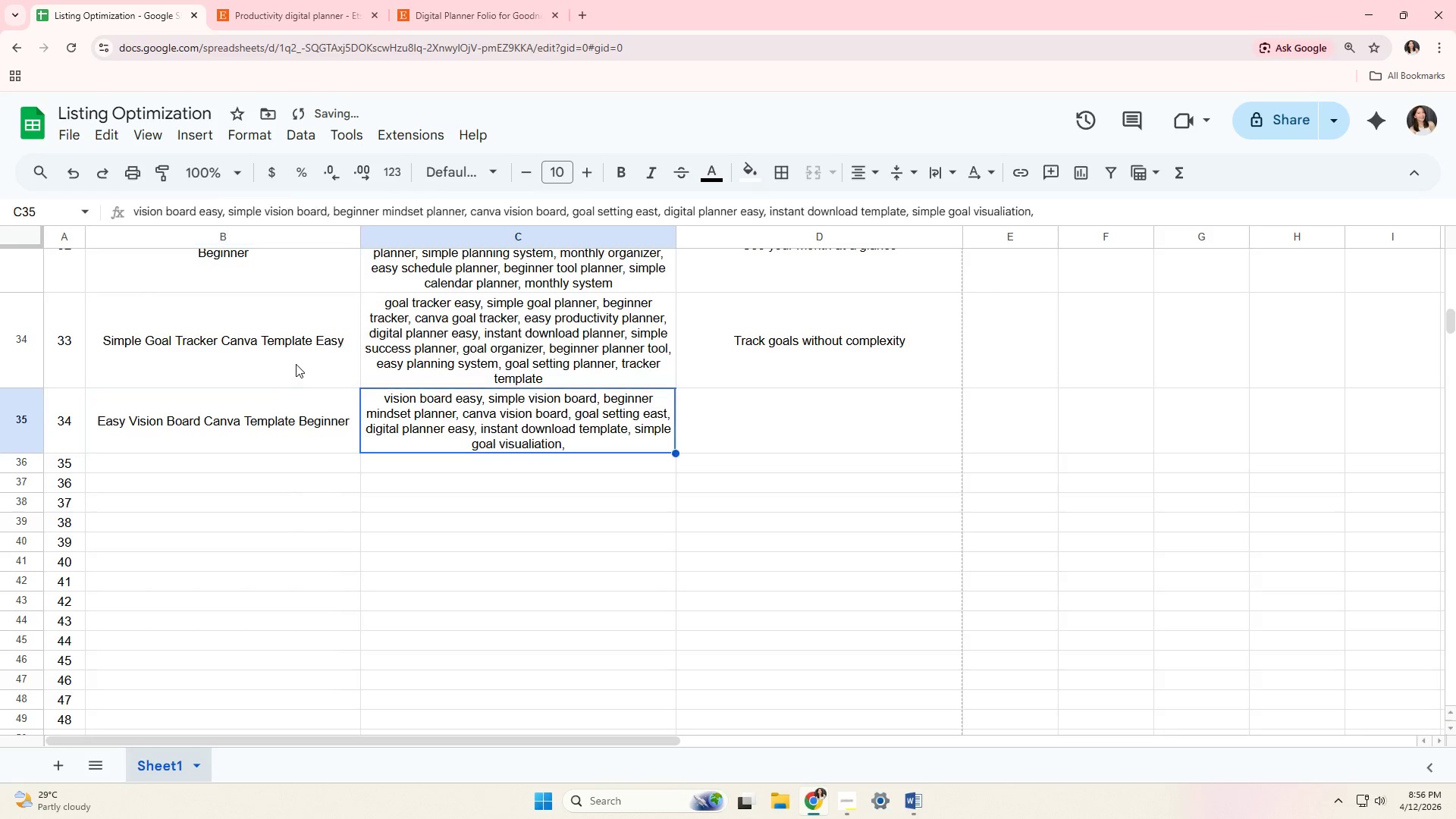 
key(ArrowRight)
 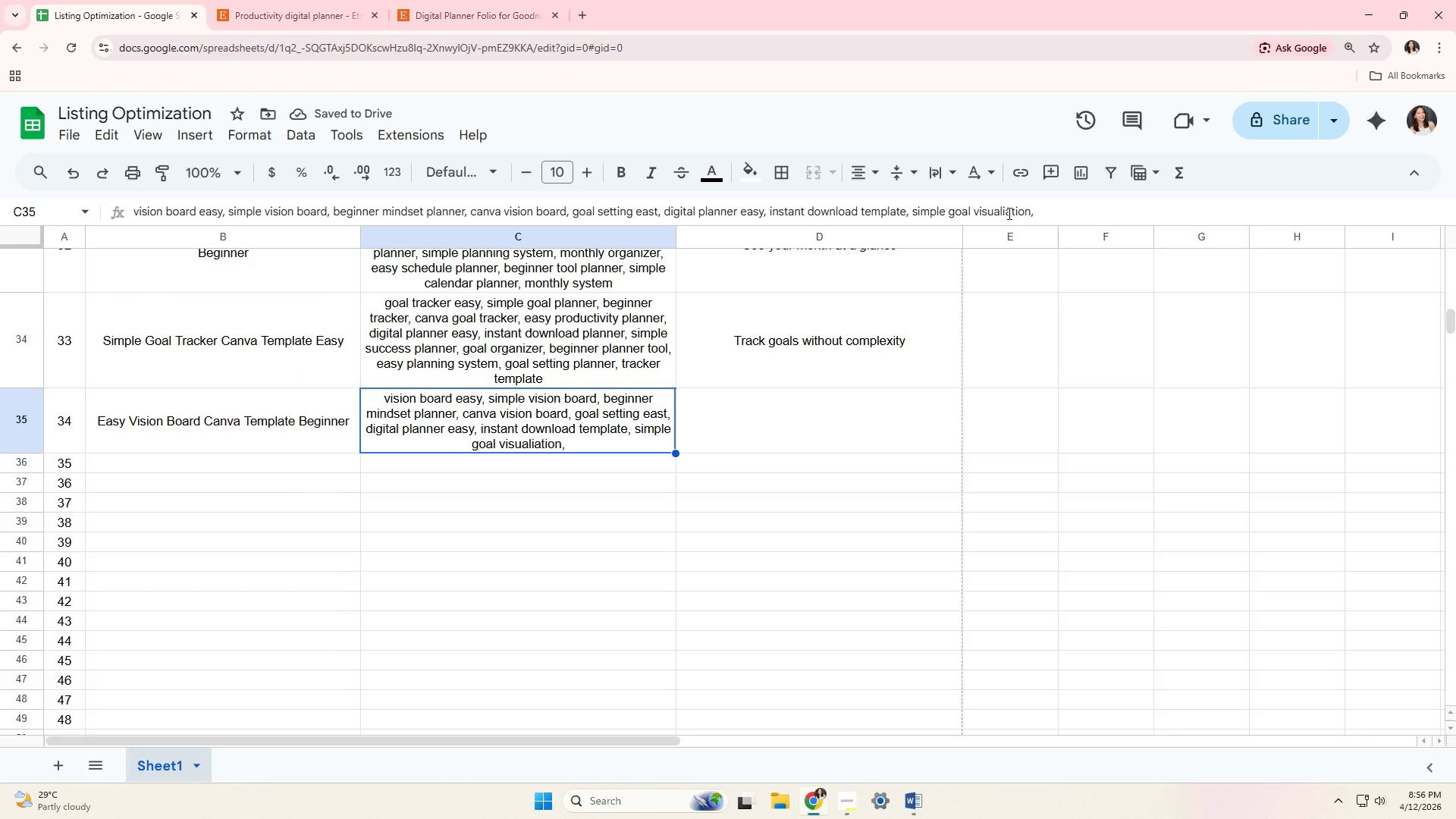 
key(Z)
 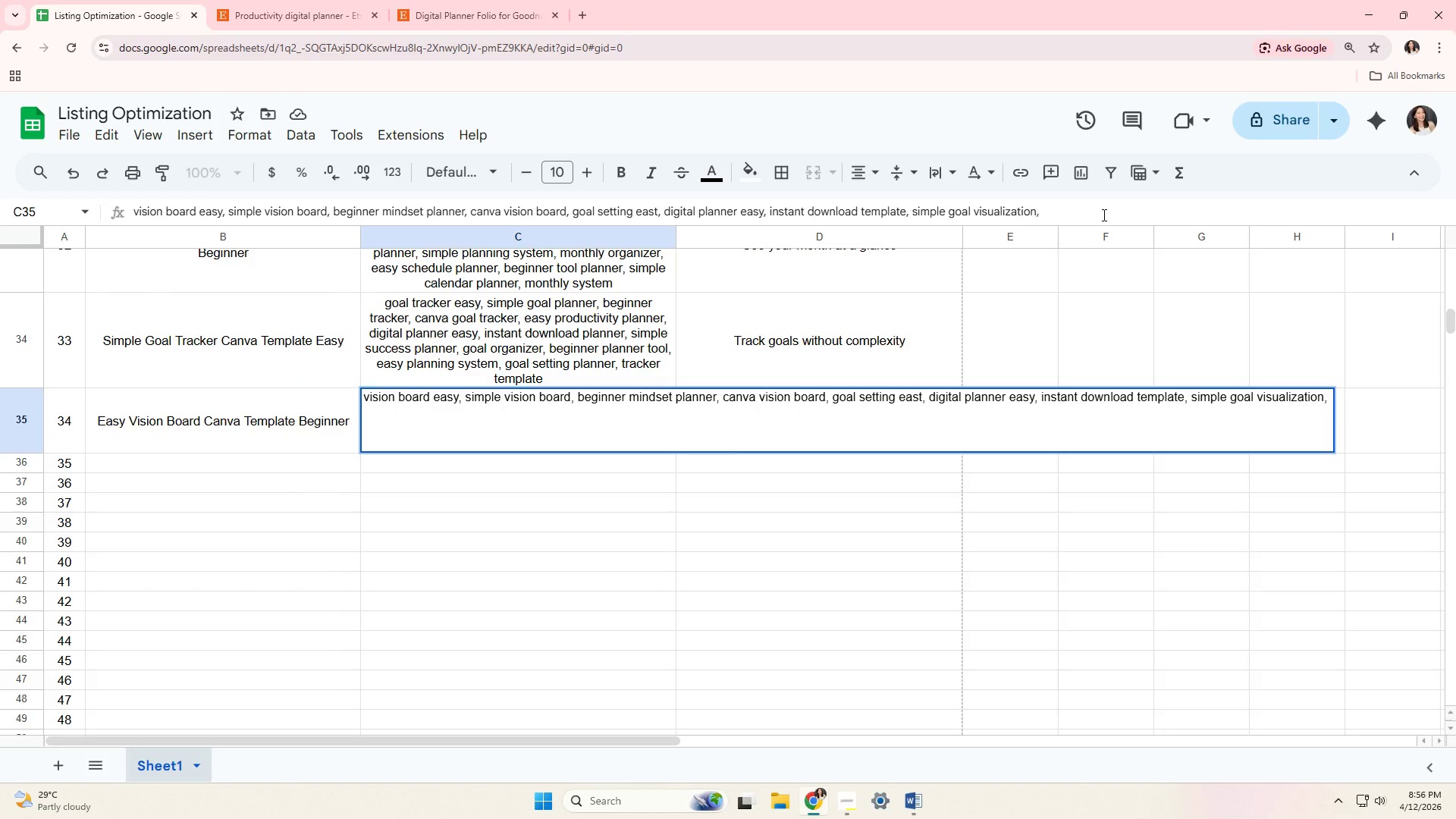 
type(beginner planner tool, manifestation planner, easy mindset tool, vision planner, simple insipio)
key(Backspace)
type(ration bl)
key(Backspace)
type(oard, )
key(Backspace)
key(Backspace)
key(Tab)
type(Create your vision in mu)
key(Backspace)
type(inutes)
 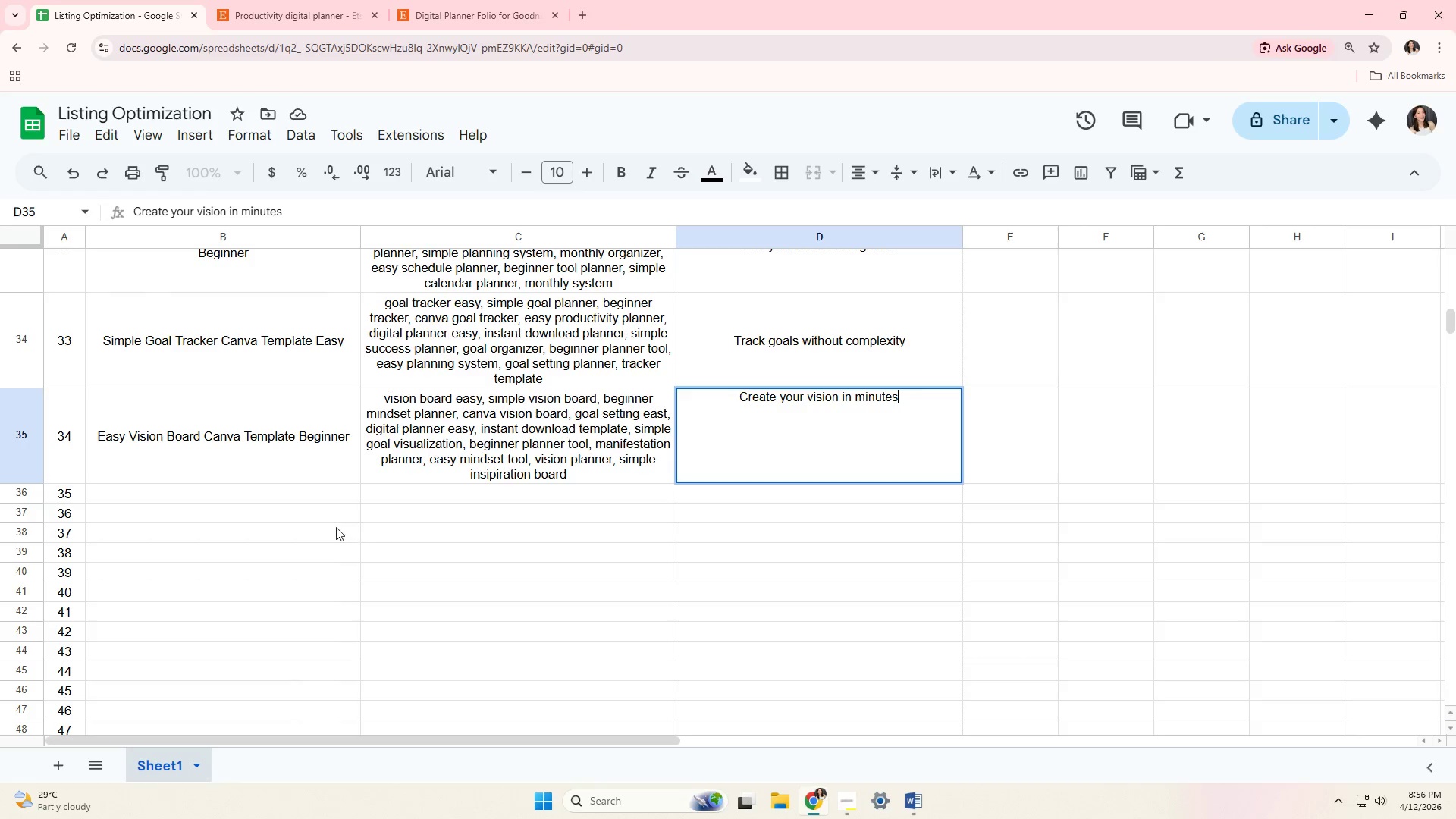 
left_click([287, 502])
 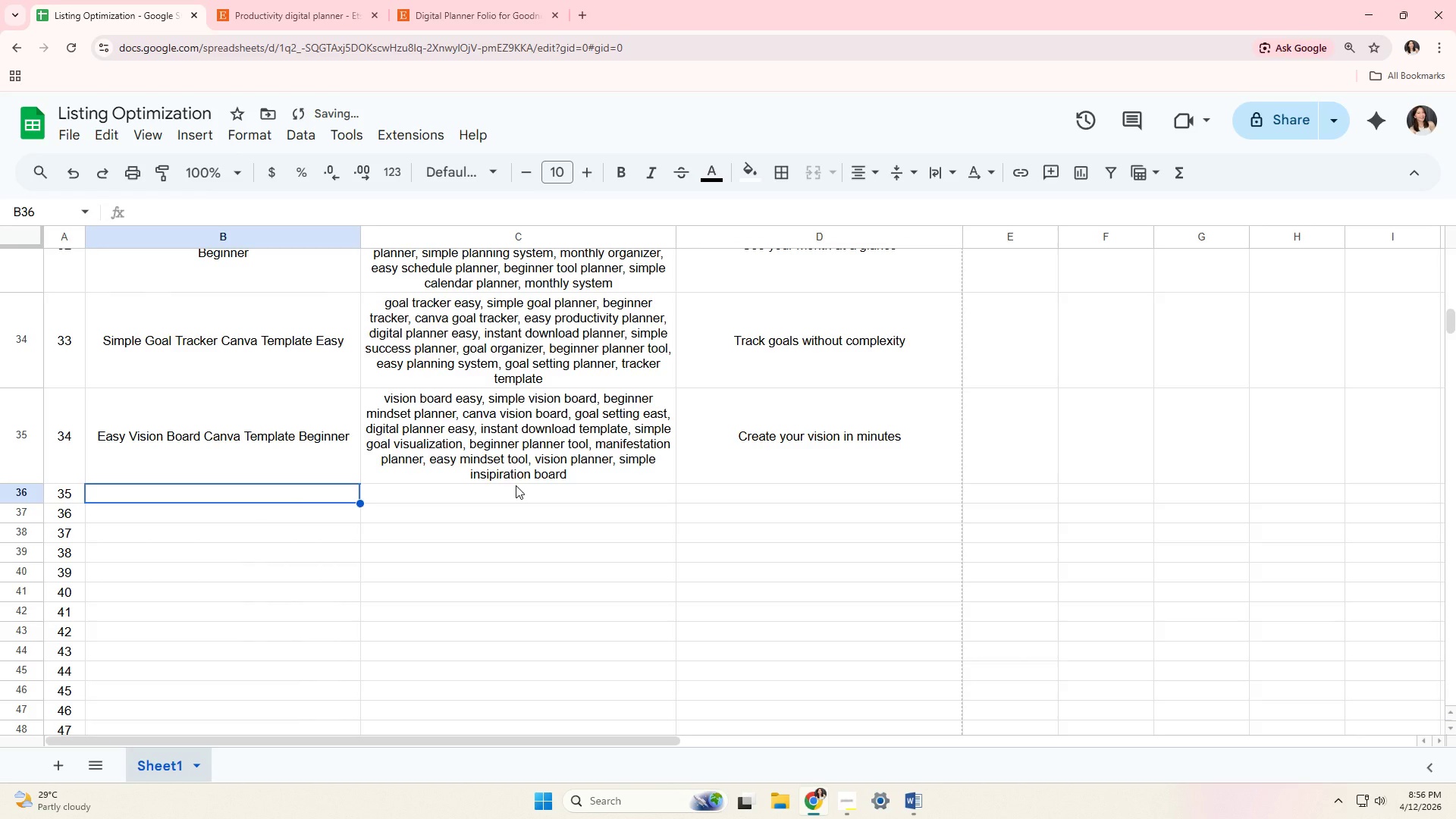 
type(Simple Freelancer Planner Canva Easy use)
key(Backspace)
key(Backspace)
key(Backspace)
type(Use)
key(Tab)
 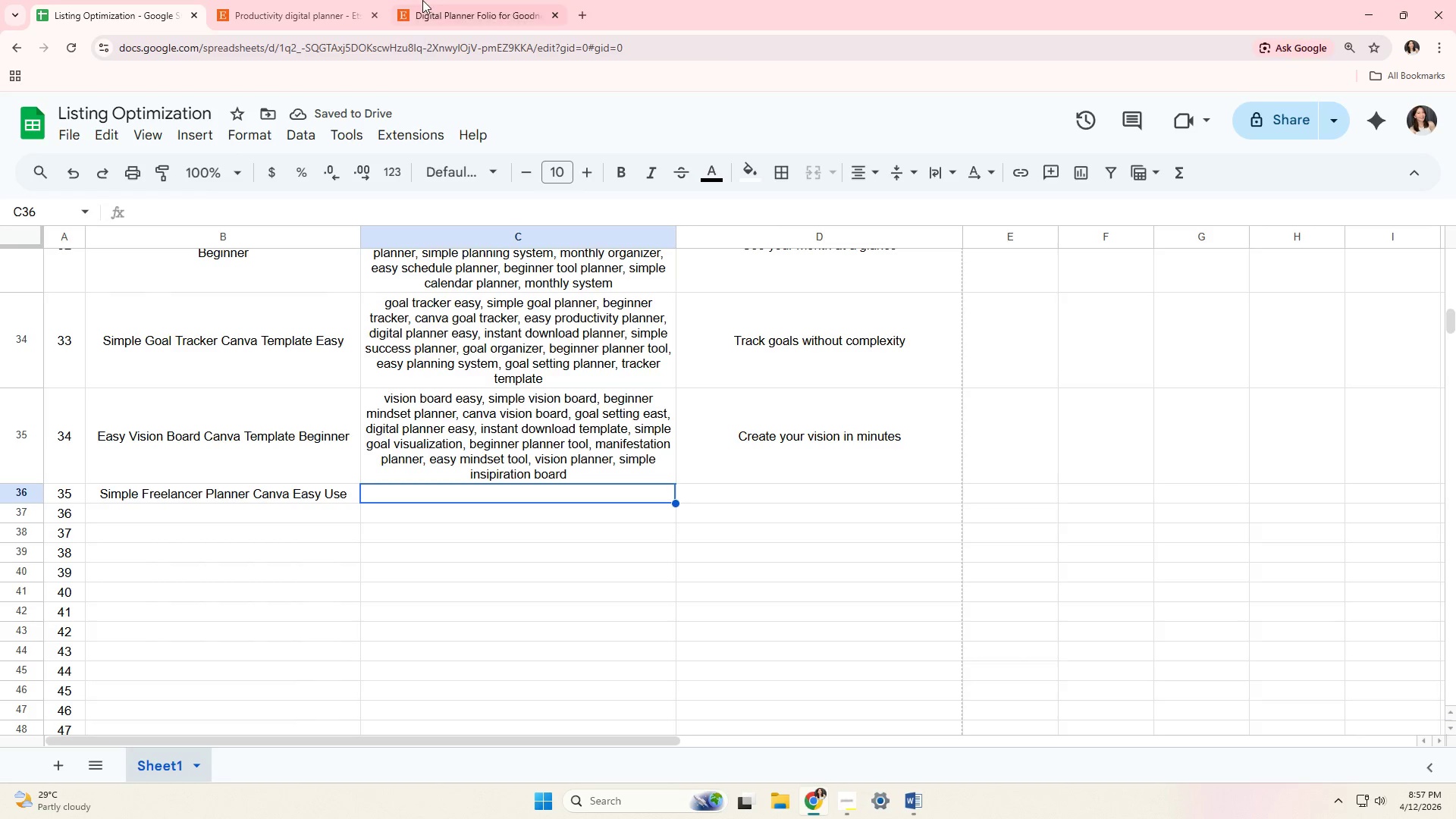 
left_click([363, 0])
 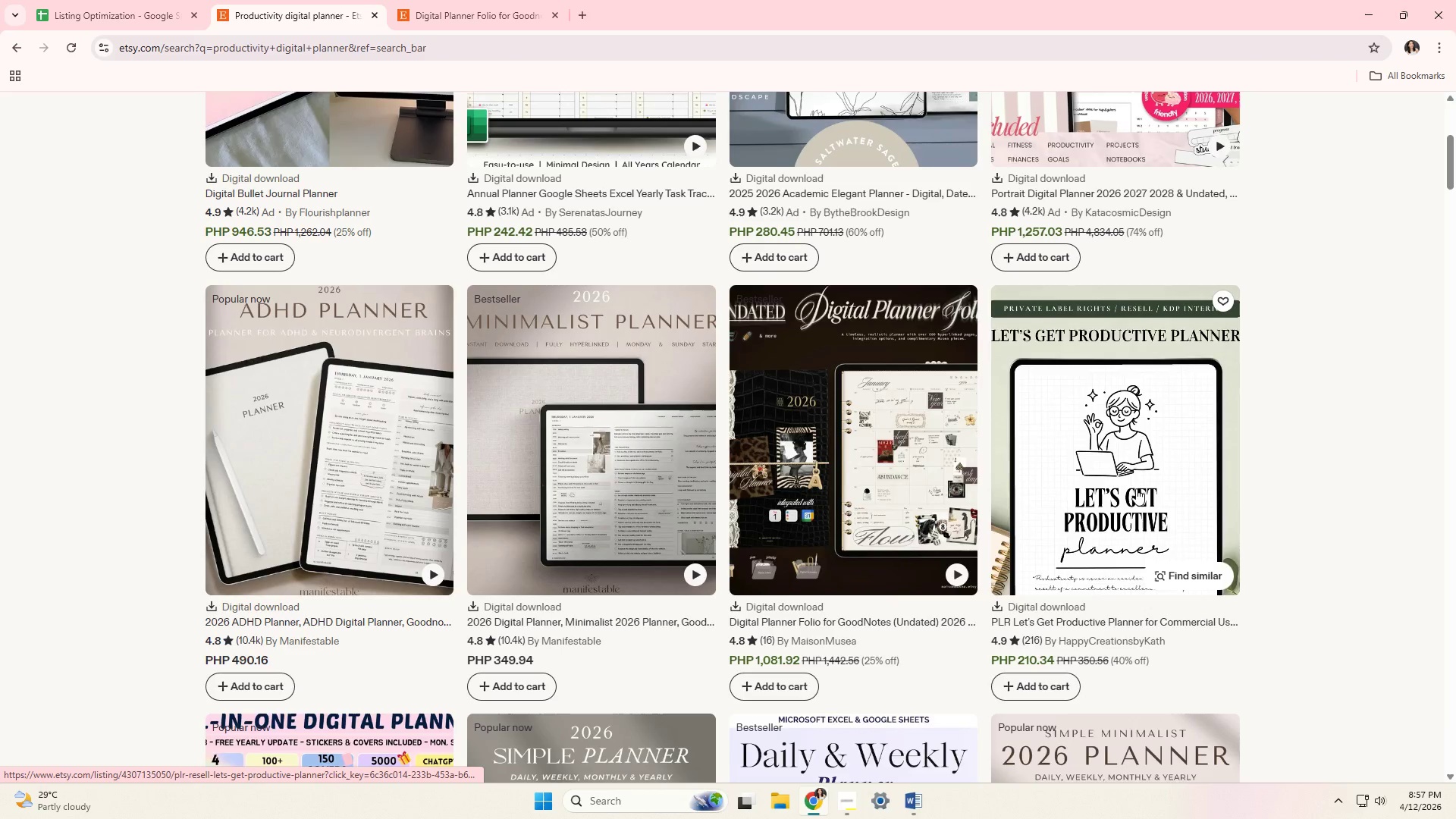 
left_click([1029, 479])
 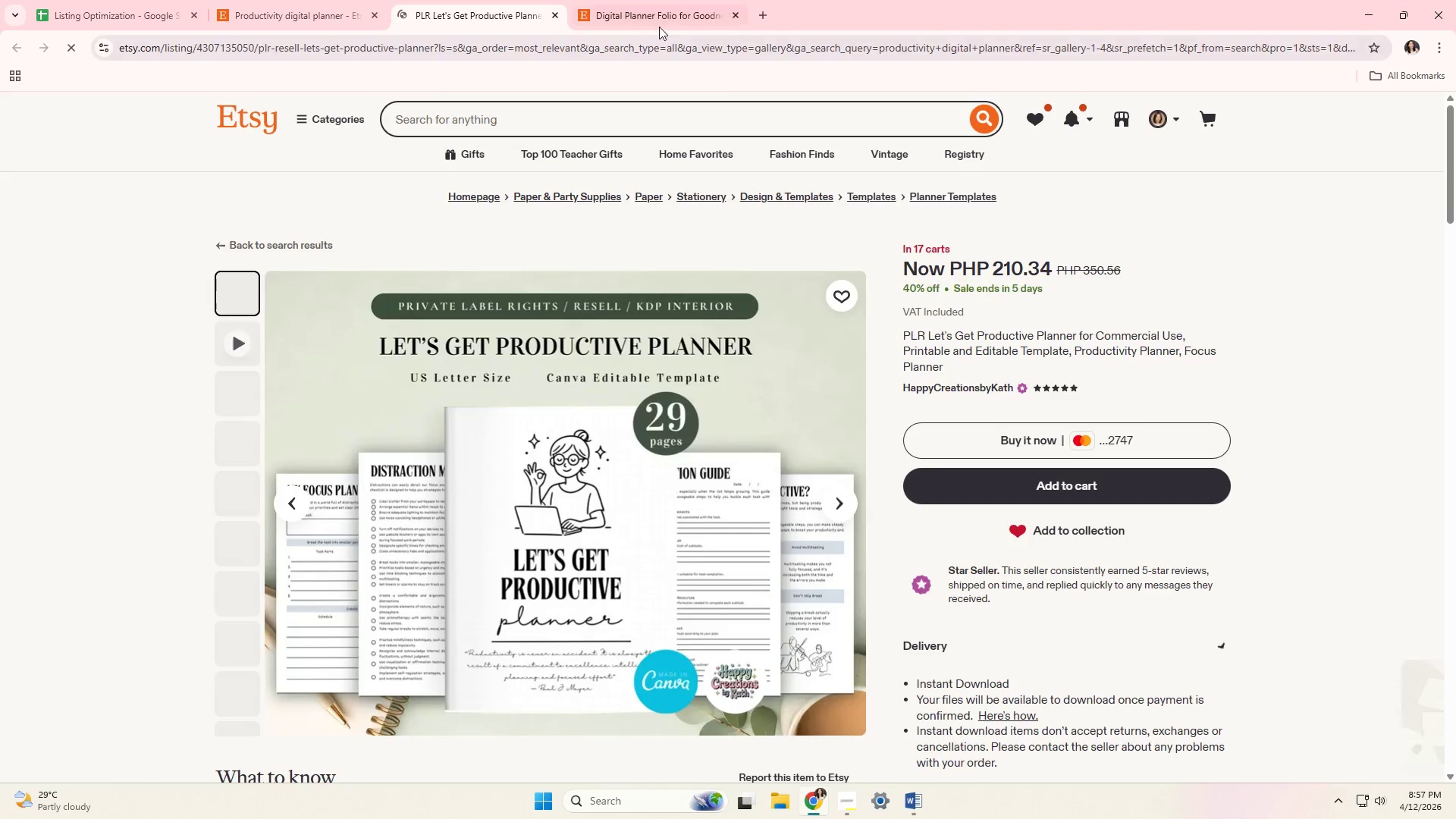 
left_click([730, 14])
 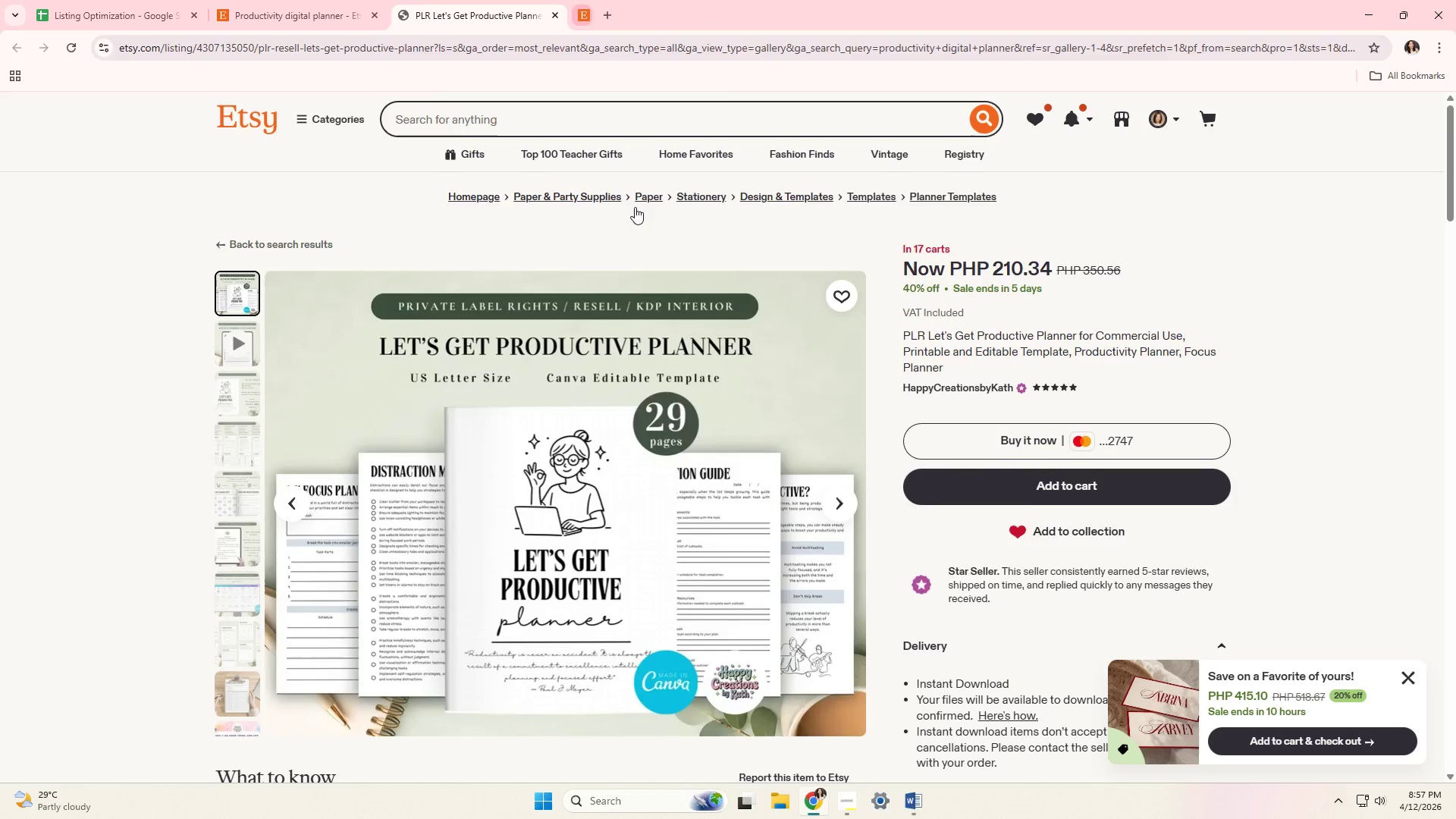 
scroll: coordinate [388, 520], scroll_direction: down, amount: 8.0
 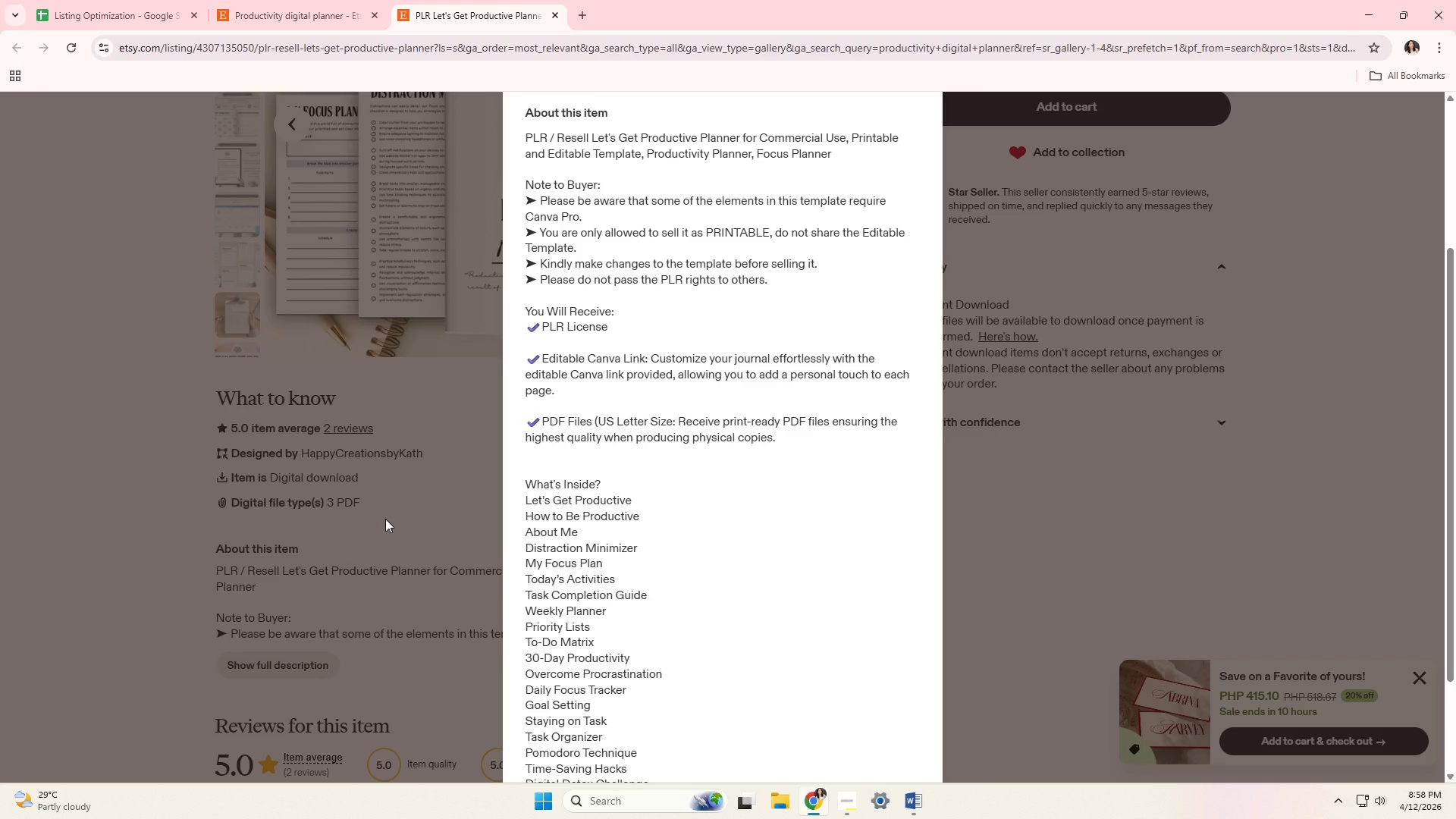 
wait(77.27)
 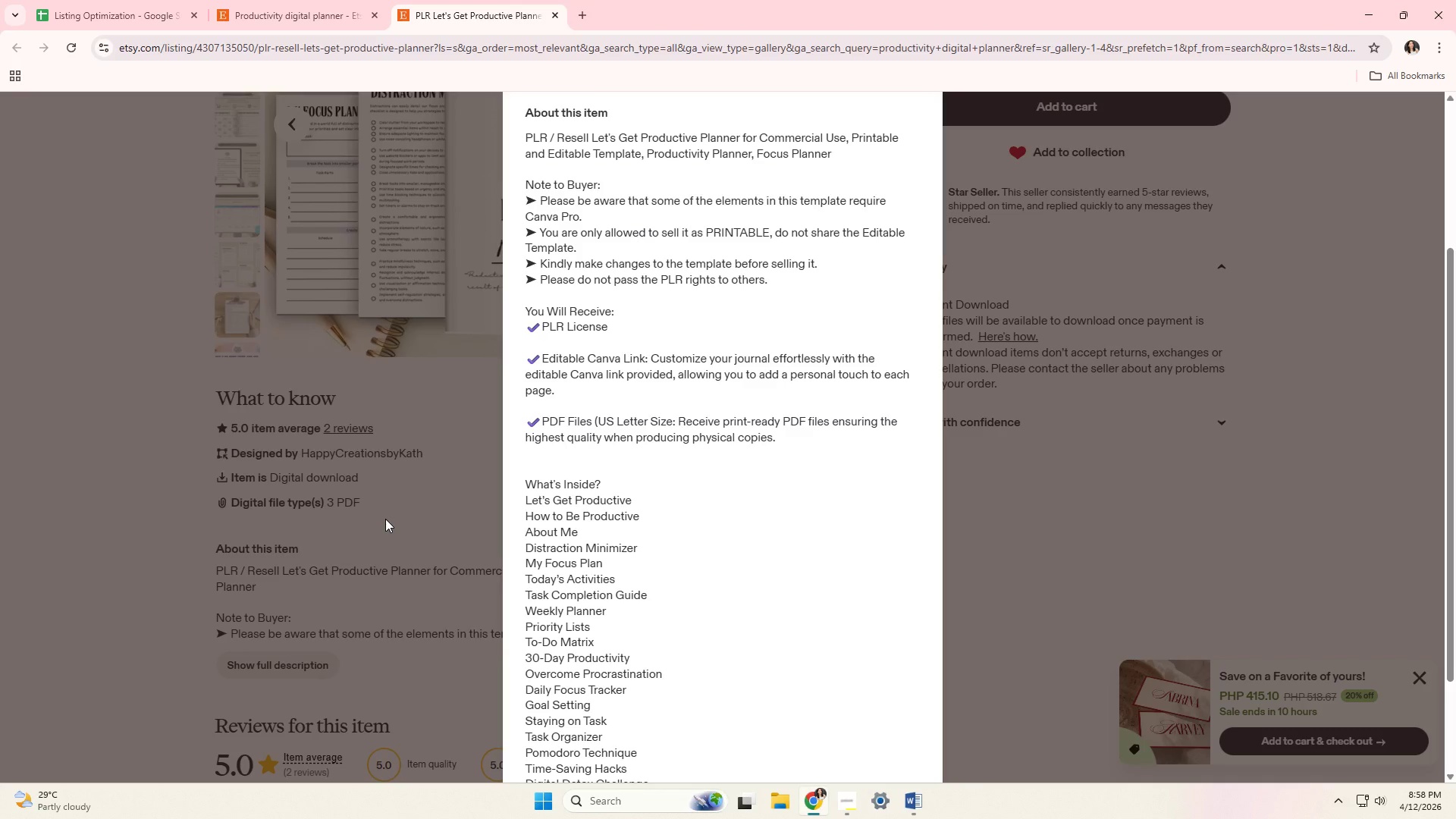 
scroll: coordinate [407, 446], scroll_direction: down, amount: 12.0
 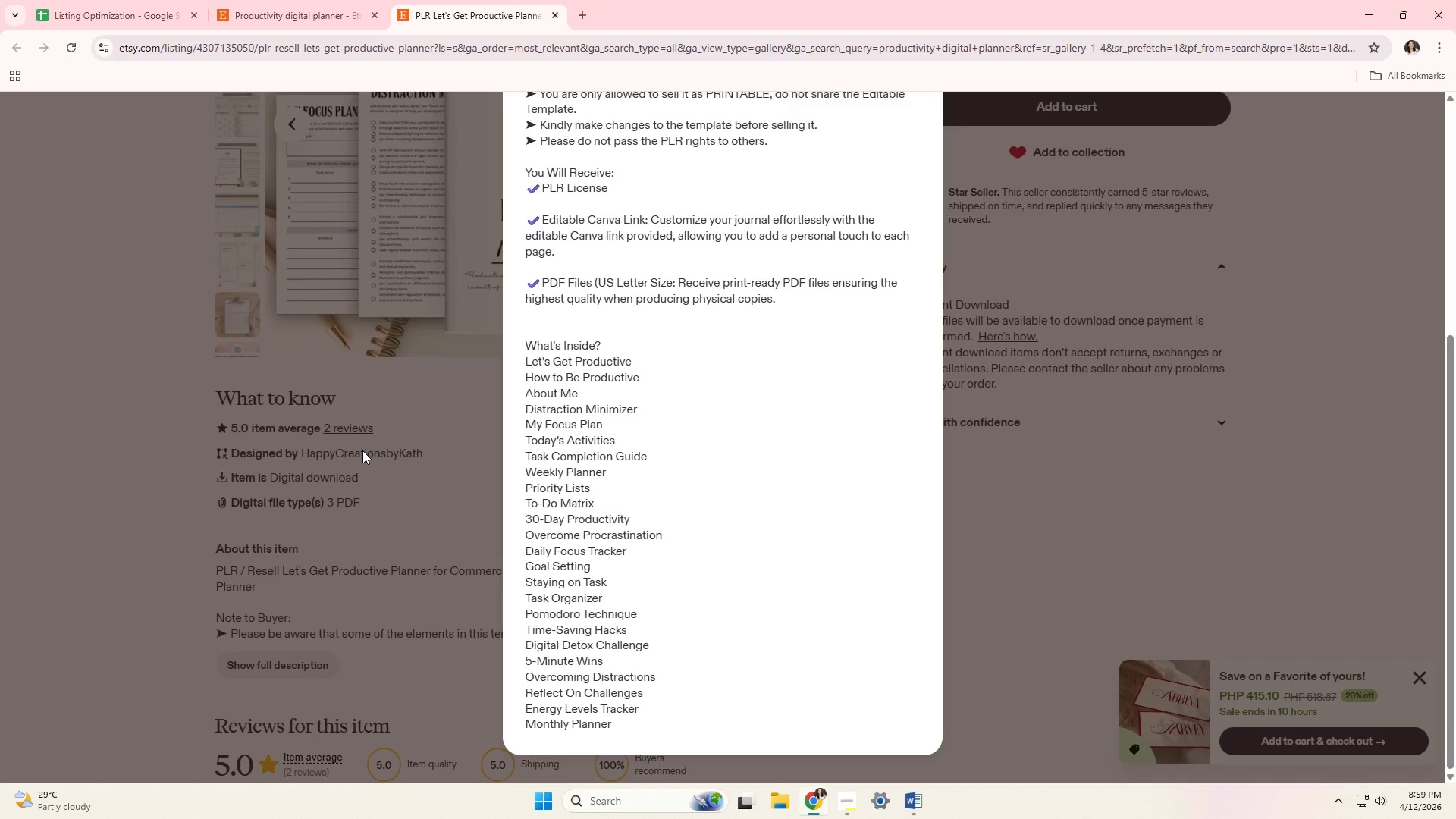 
wait(48.73)
 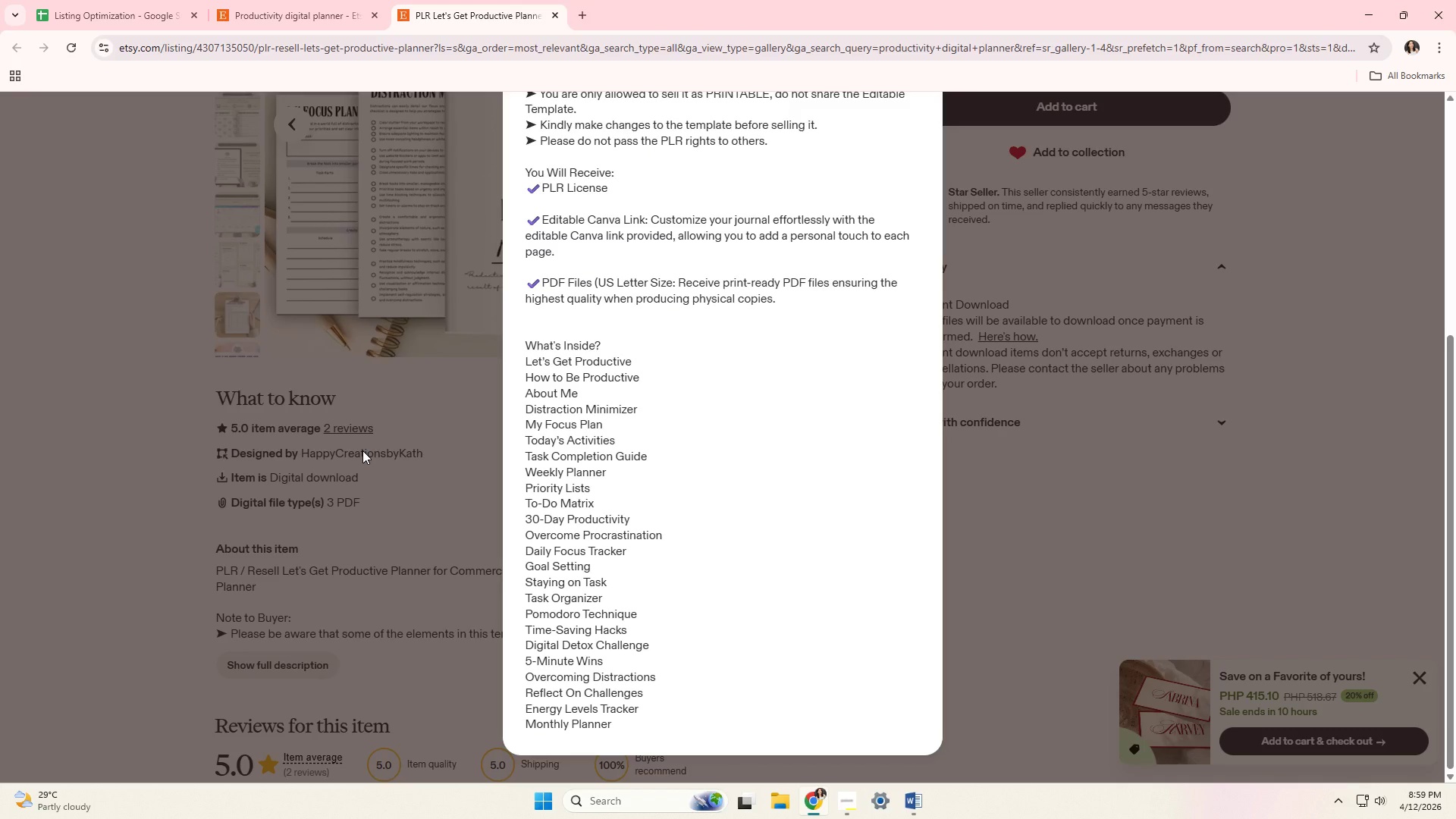 
left_click([100, 0])
 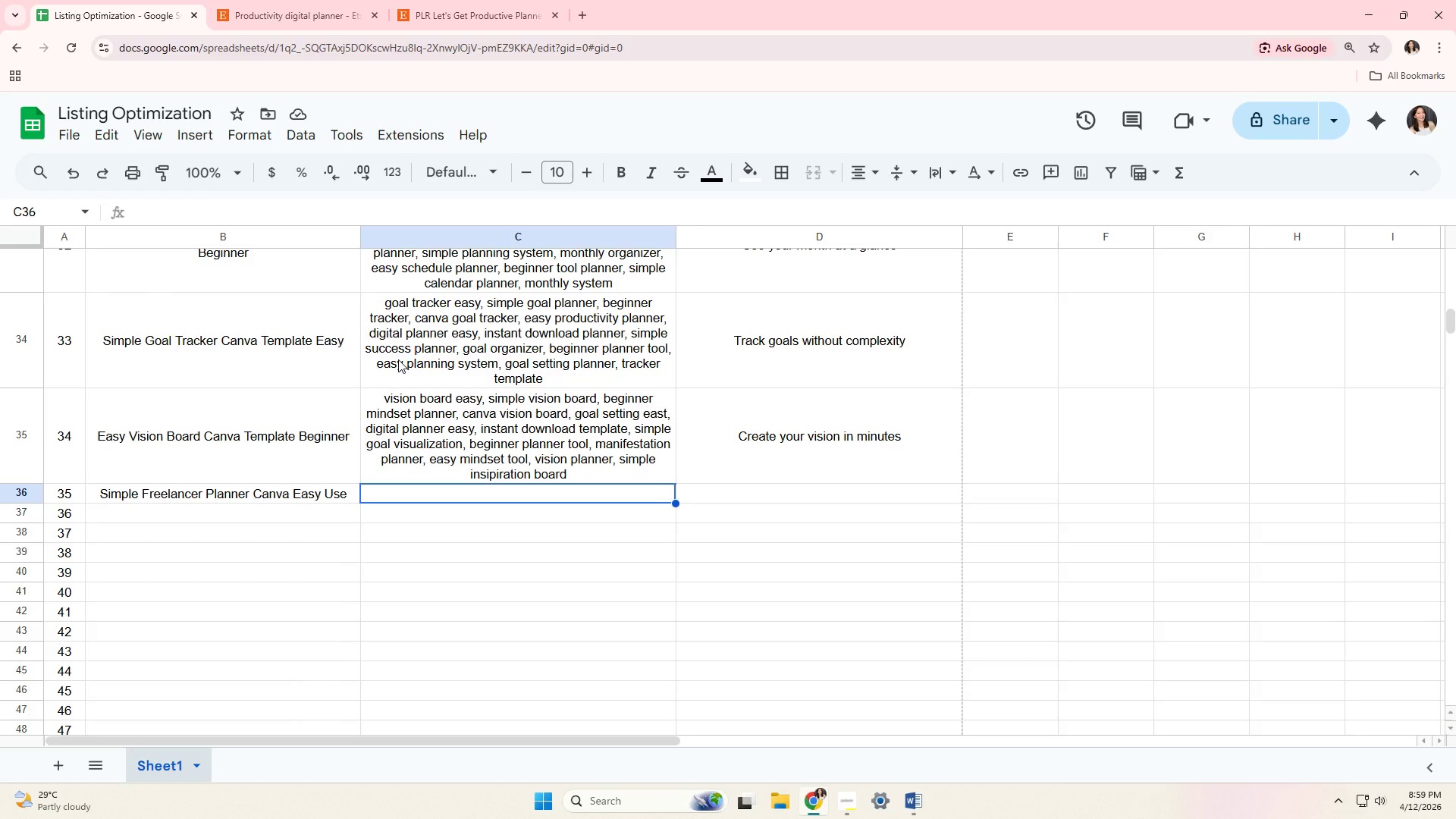 
type(freelancer planner easy, simple business planner, beginner freelancer tool, canva planner teom)
key(Backspace)
key(Backspace)
type(mplate, easy client planner, e)
key(Backspace)
type(digital planner easy, instant download pr)
key(Backspace)
type(lanner, )
 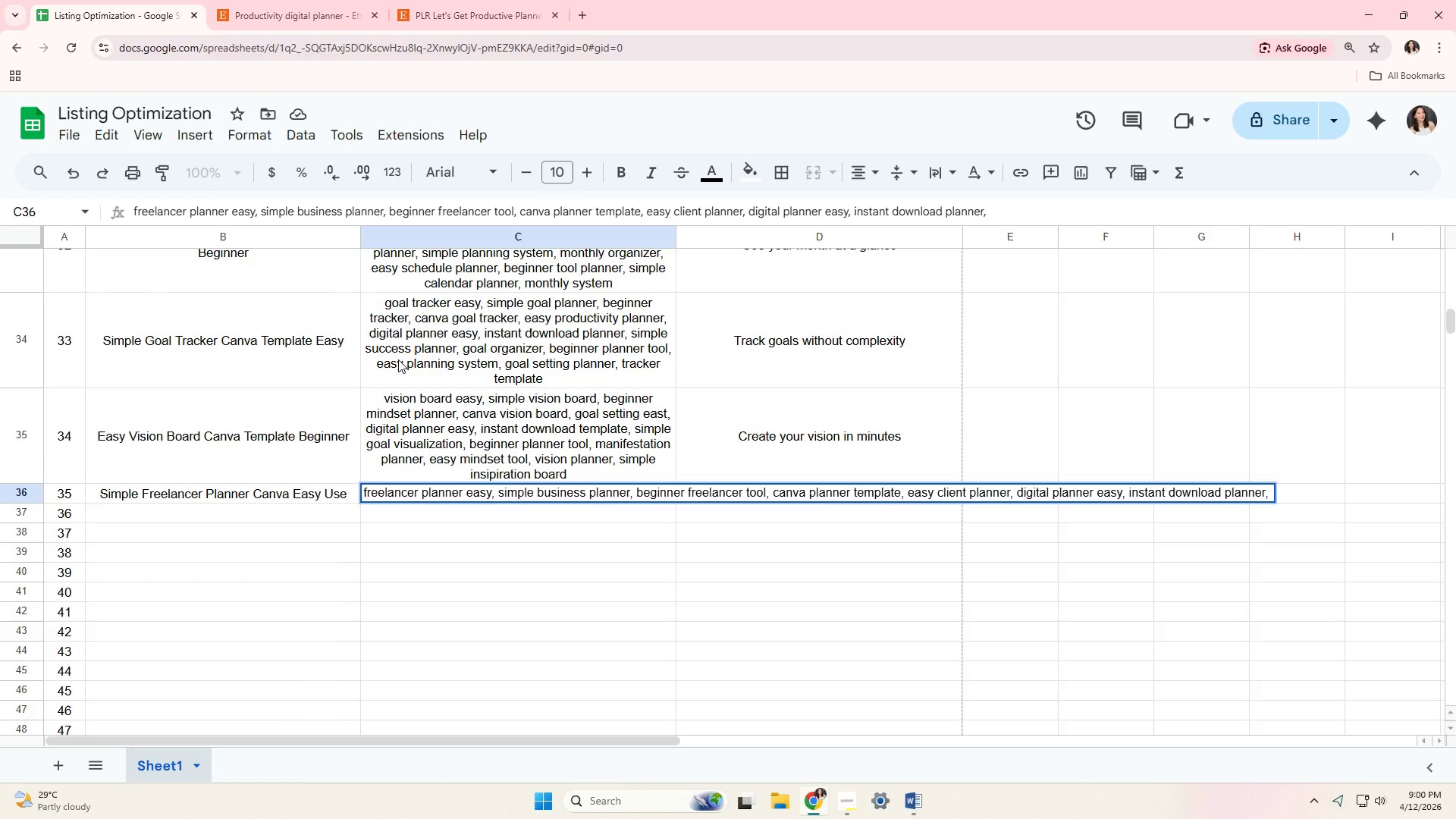 
type(simple workl)
key(Backspace)
type(flow planner,m )
key(Backspace)
key(Backspace)
type( freelance organizerm,)
key(Backspace)
type( )
 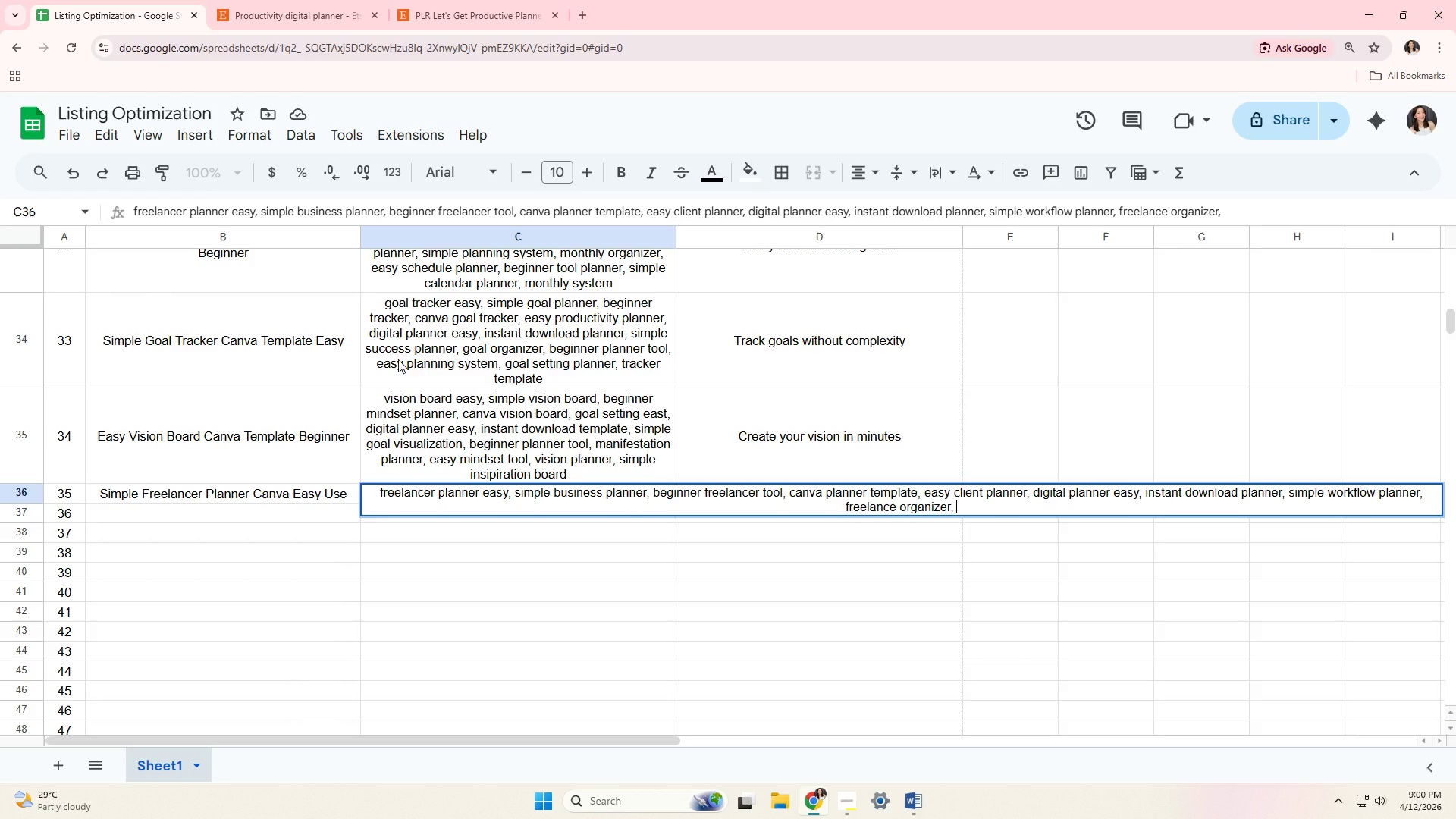 
type(betg)
key(Backspace)
key(Backspace)
type(ginner plannter )
key(Backspace)
key(Backspace)
key(Backspace)
key(Backspace)
type(er tool, )
 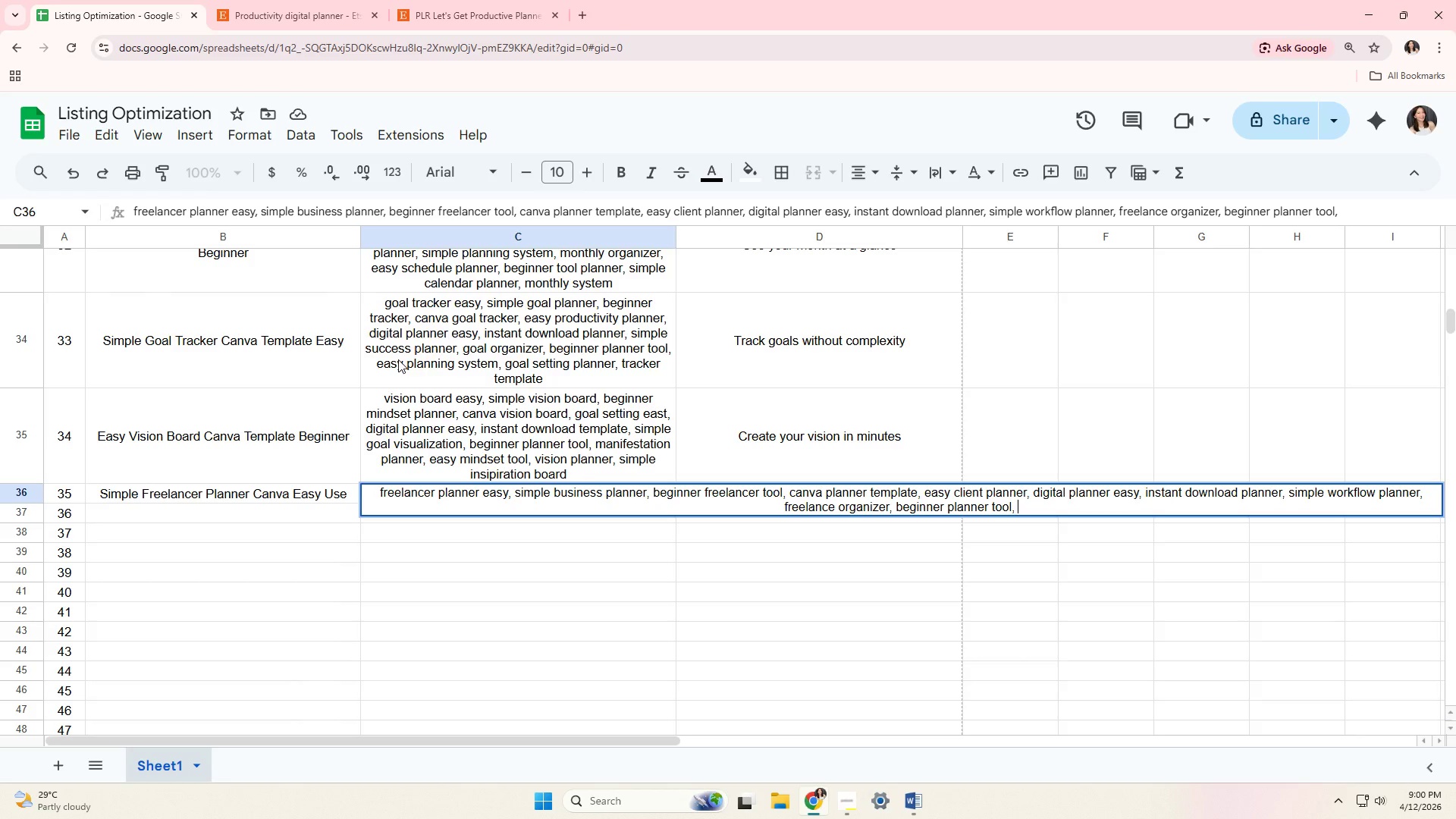 
type(easy biu)
key(Backspace)
type(siness system, planner tempkl)
key(Backspace)
type(ate, business planner)
key(Tab)
type(Built for freelancesr)
key(Backspace)
key(Backspace)
type(rs no overwhelm)
 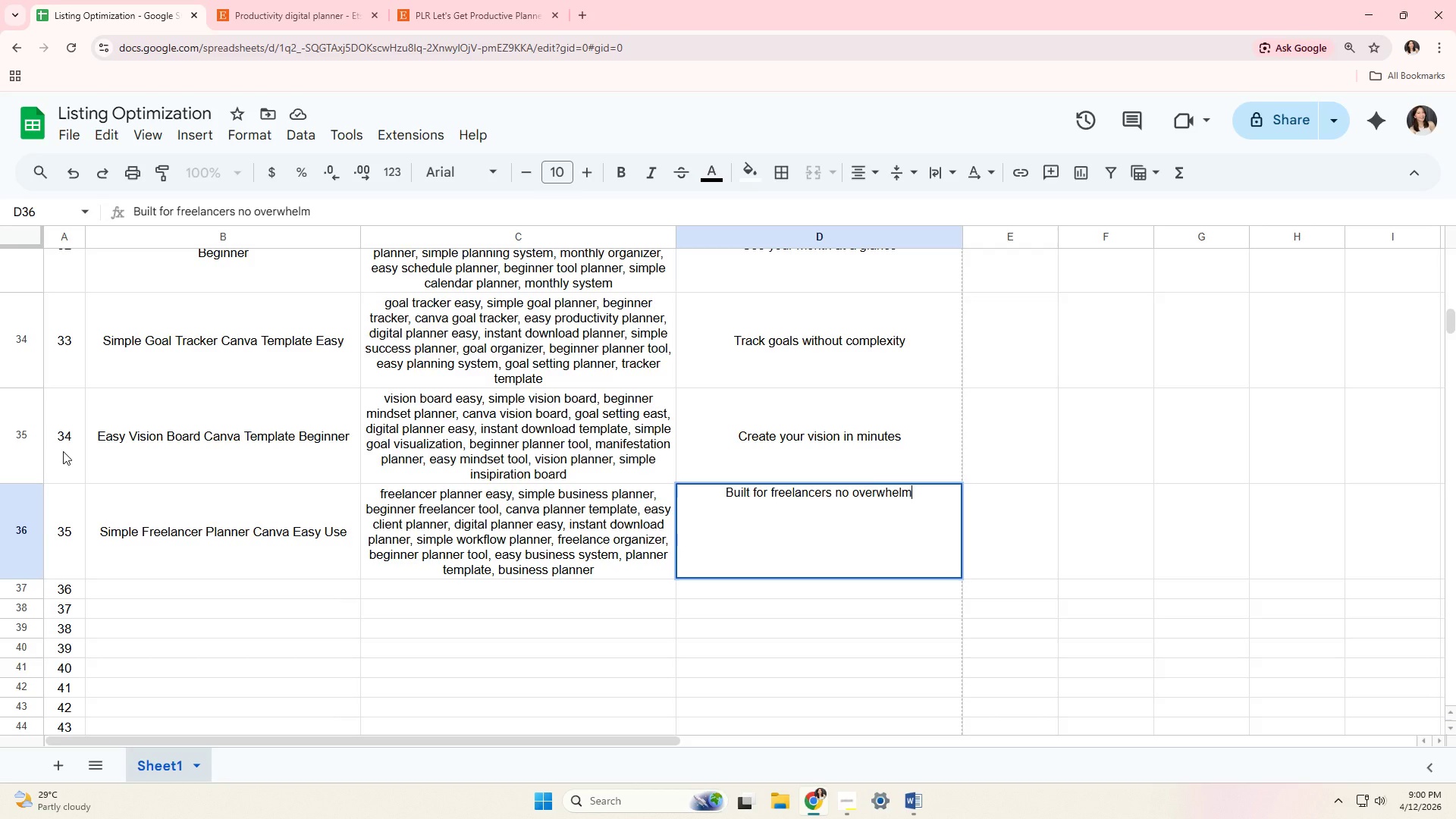 
wait(8.56)
 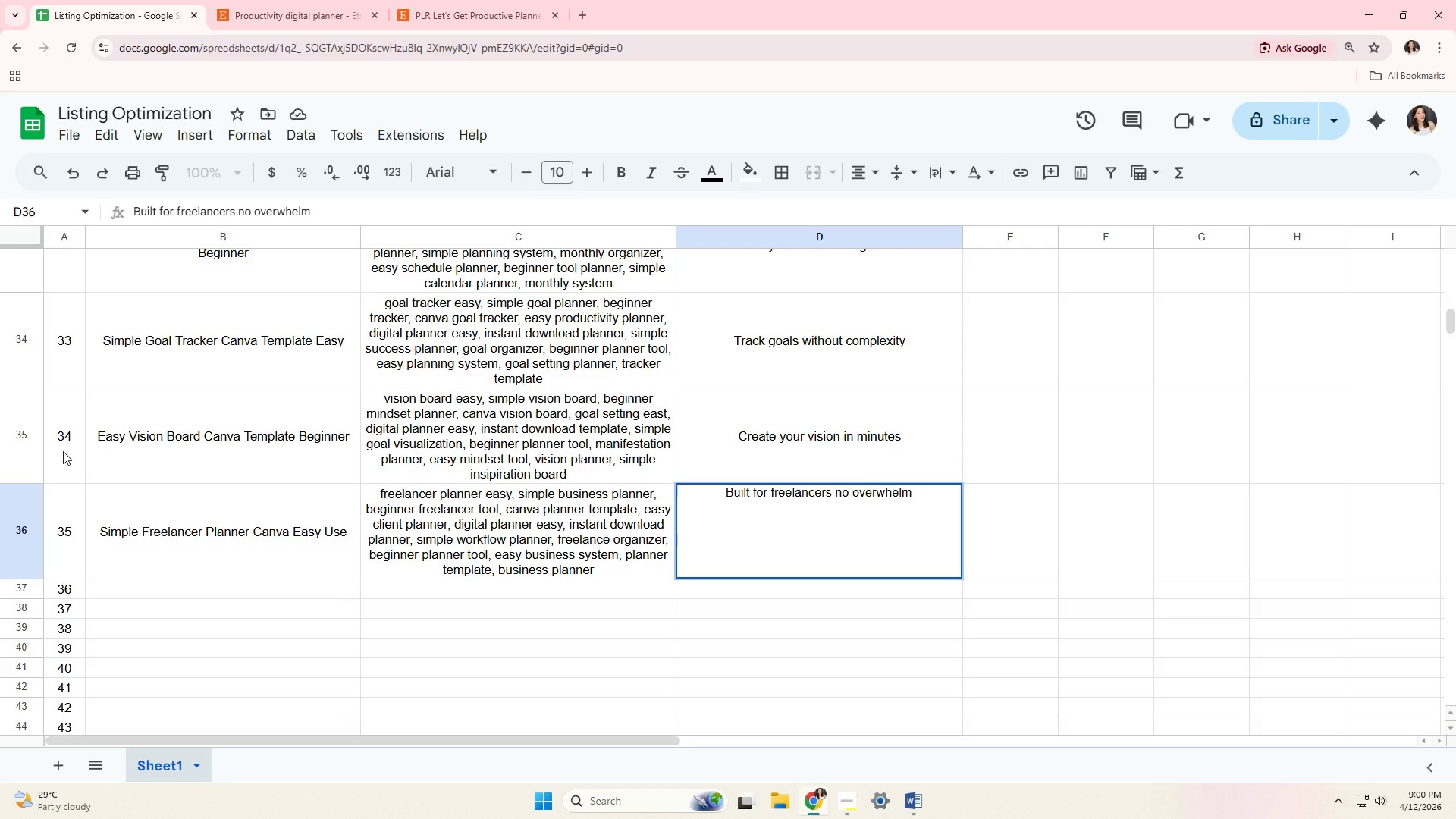 
left_click([131, 592])
 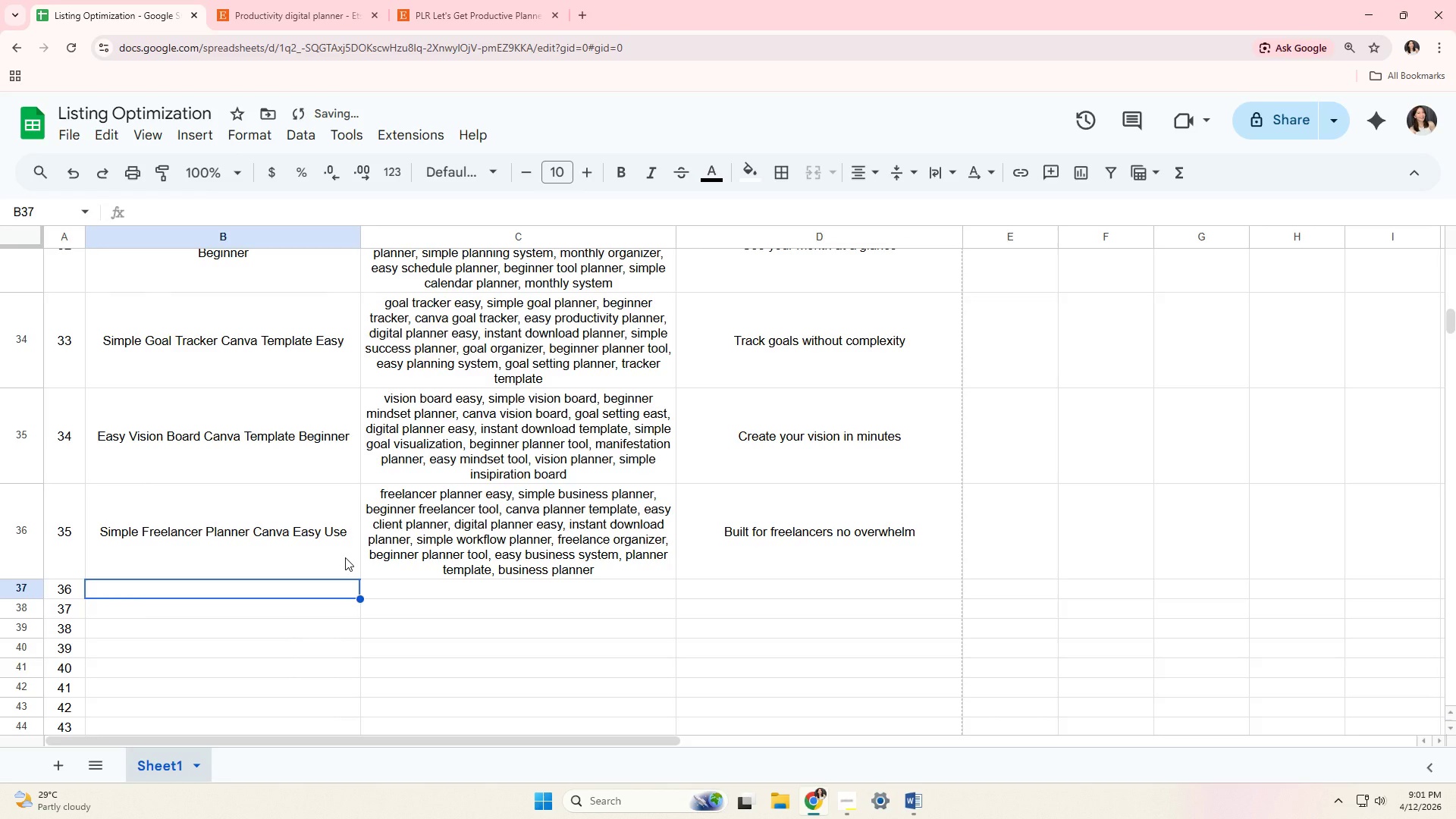 
type(Esa)
key(Backspace)
key(Backspace)
type(say)
key(Backspace)
key(Backspace)
key(Backspace)
type(asy Side Hustle Planner Canva Template)
key(Tab)
 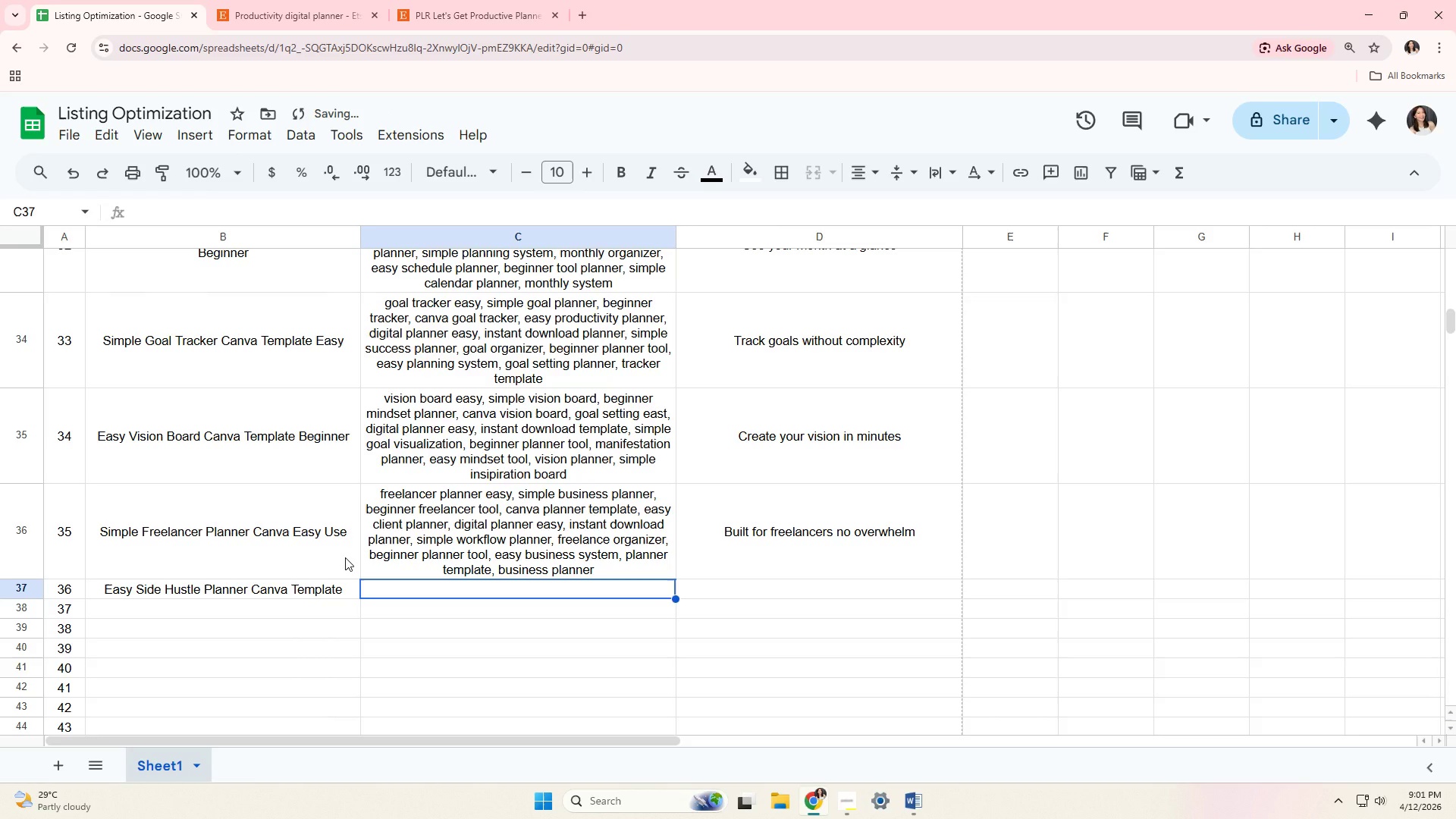 
wait(79.62)
 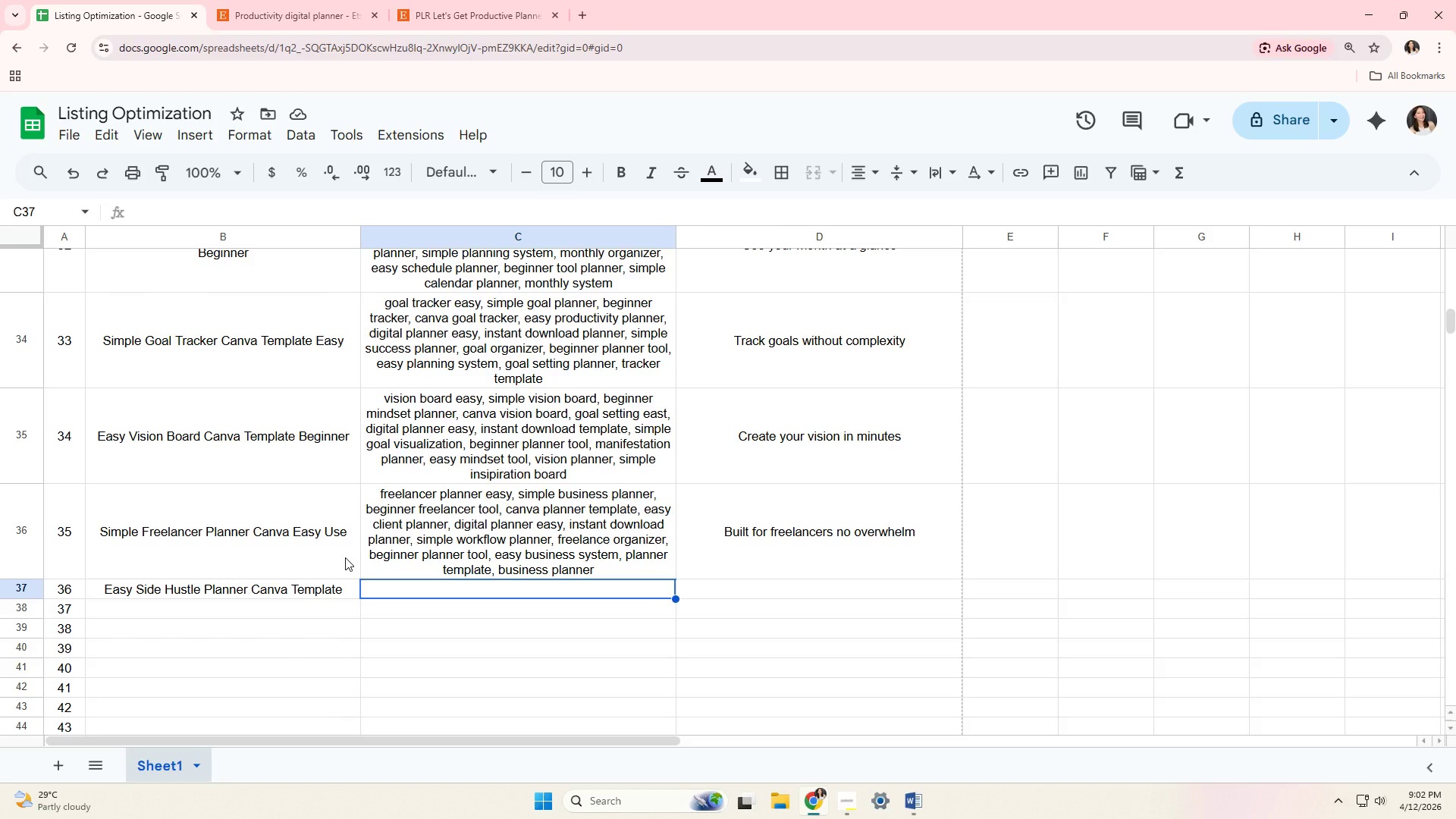 
type(side huslt)
key(Backspace)
key(Backspace)
type(tle planner easy, simple business planner, beginner planner tool, )
 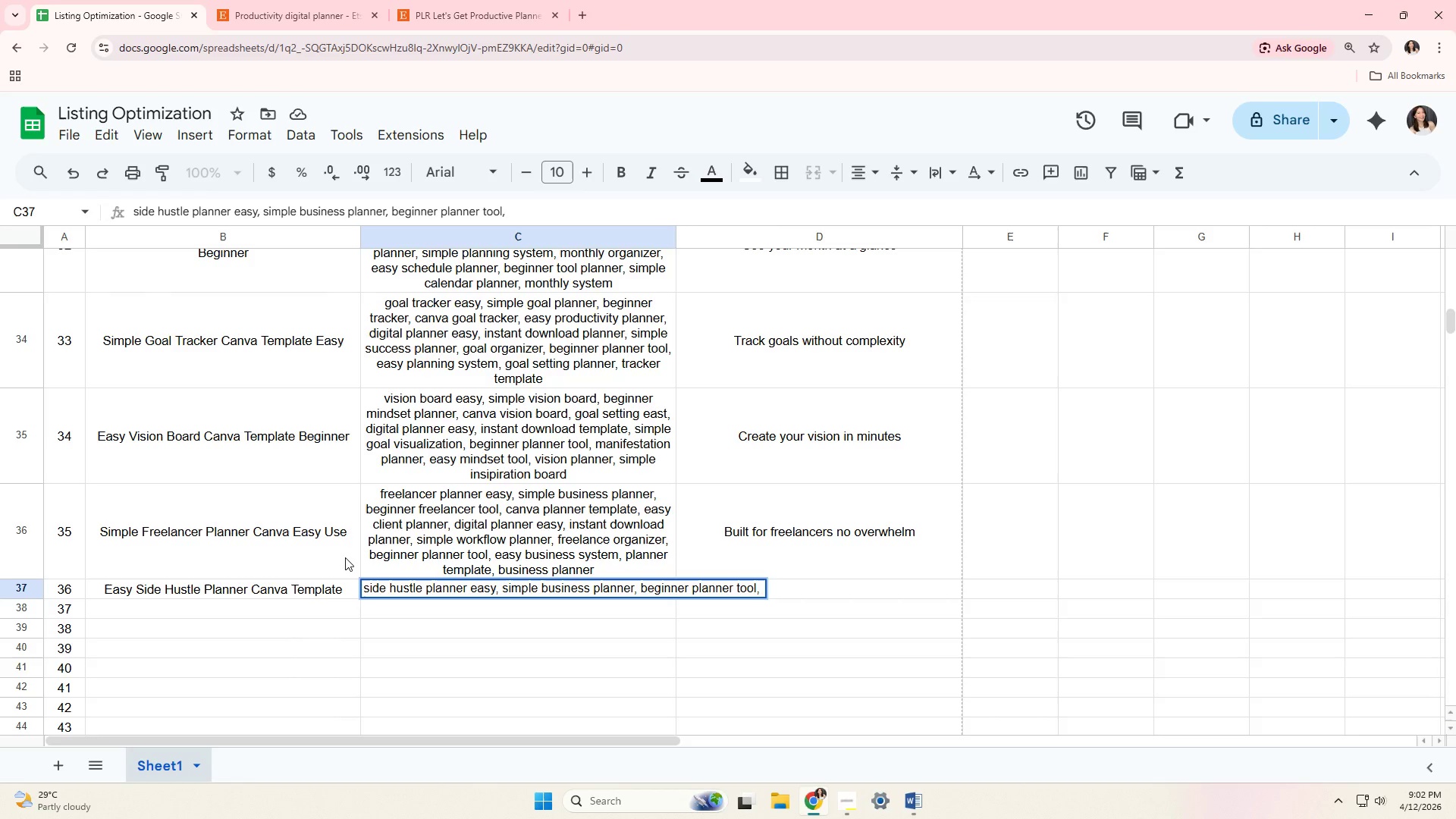 
type(canva business planer)
key(Backspace)
key(Backspace)
type(ner, easy startup plann,e)
key(Backspace)
key(Backspace)
type(er, )
 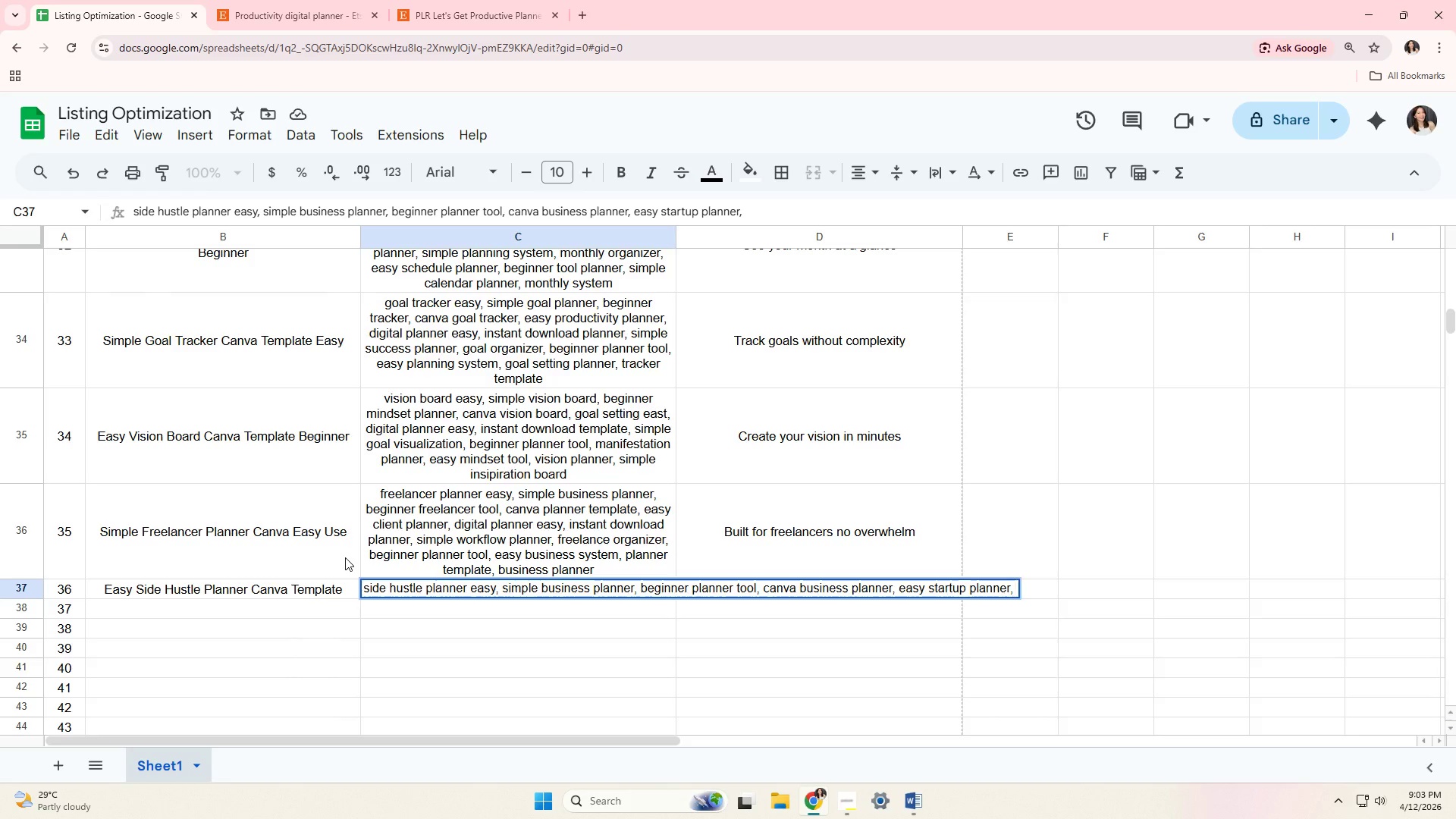 
type(digitra)
key(Backspace)
key(Backspace)
type(al planner easy, instant download planner, )
 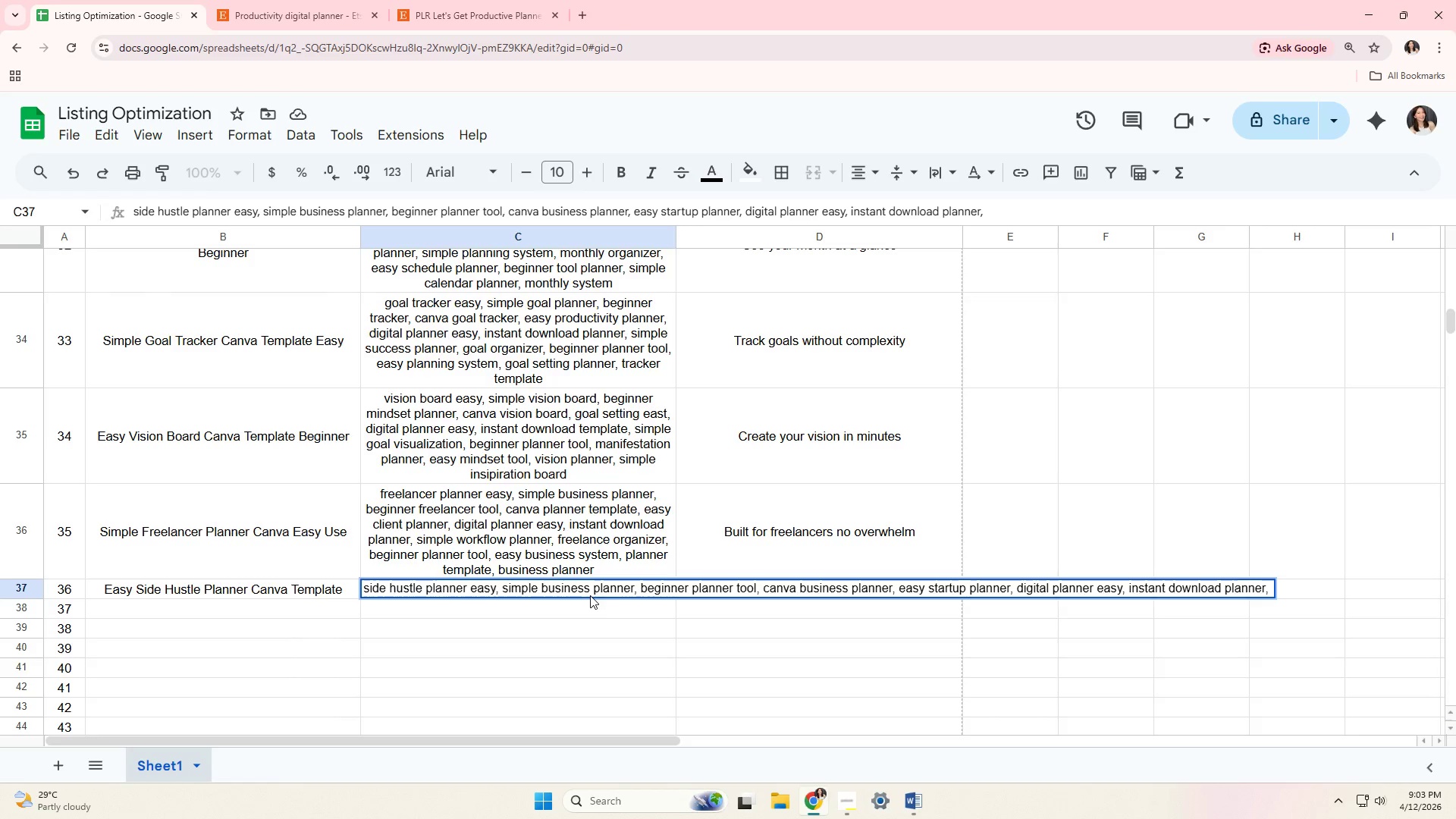 
type(simple income, )
key(Backspace)
key(Backspace)
type( planner, beginner business toolo)
key(Backspace)
key(Backspace)
type(o)
key(Backspace)
key(Backspace)
type(ol, )
 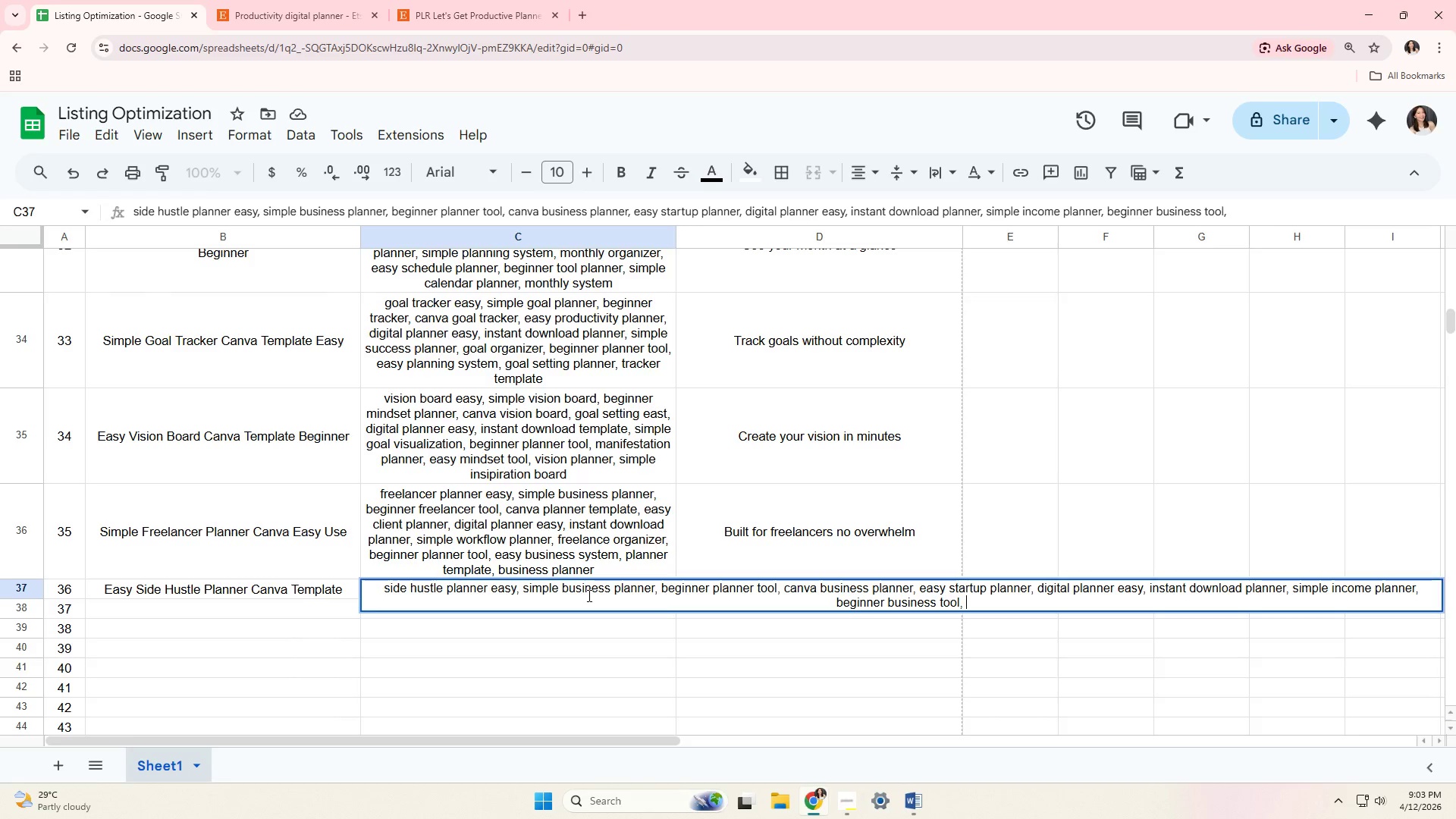 
type(easy workflow planner, hustle pllaner,)
key(Backspace)
key(Backspace)
key(Backspace)
key(Backspace)
key(Backspace)
key(Backspace)
type(anner, business organizerm,)
key(Backspace)
type( simple planner)
key(Tab)
type(Start your side hustle simply)
 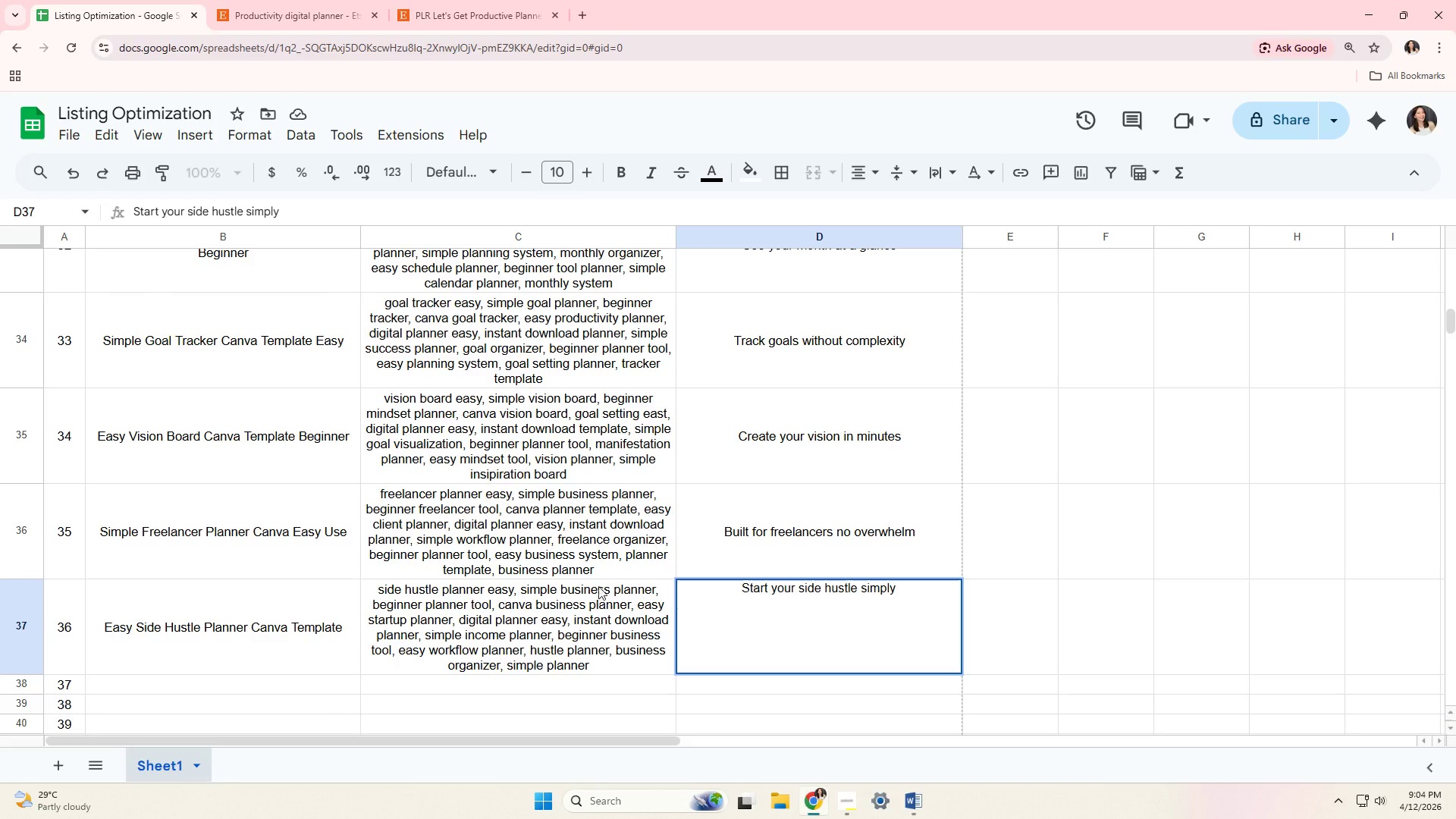 
scroll: coordinate [268, 512], scroll_direction: down, amount: 4.0
 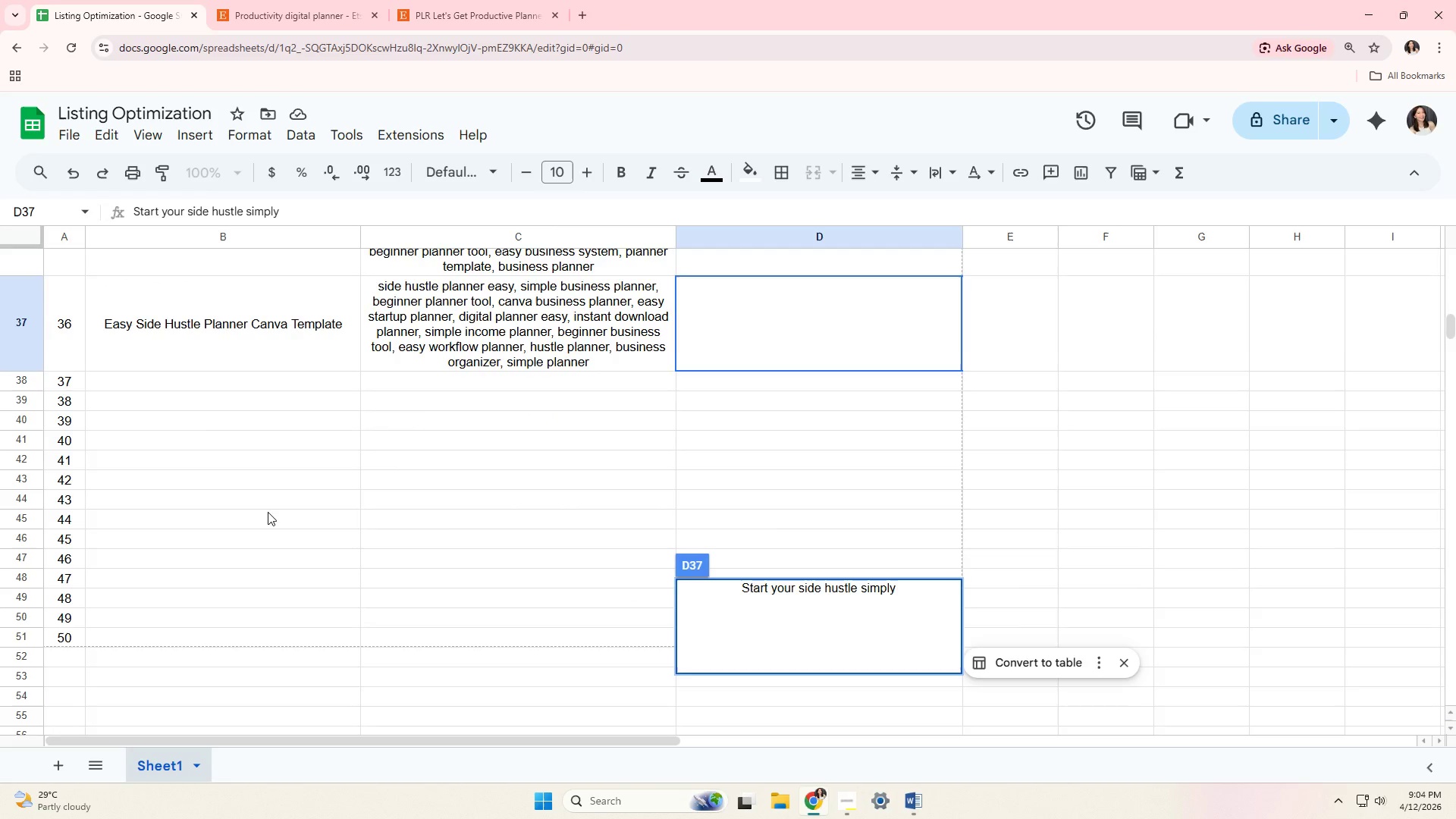 
scroll: coordinate [268, 512], scroll_direction: up, amount: 2.0
 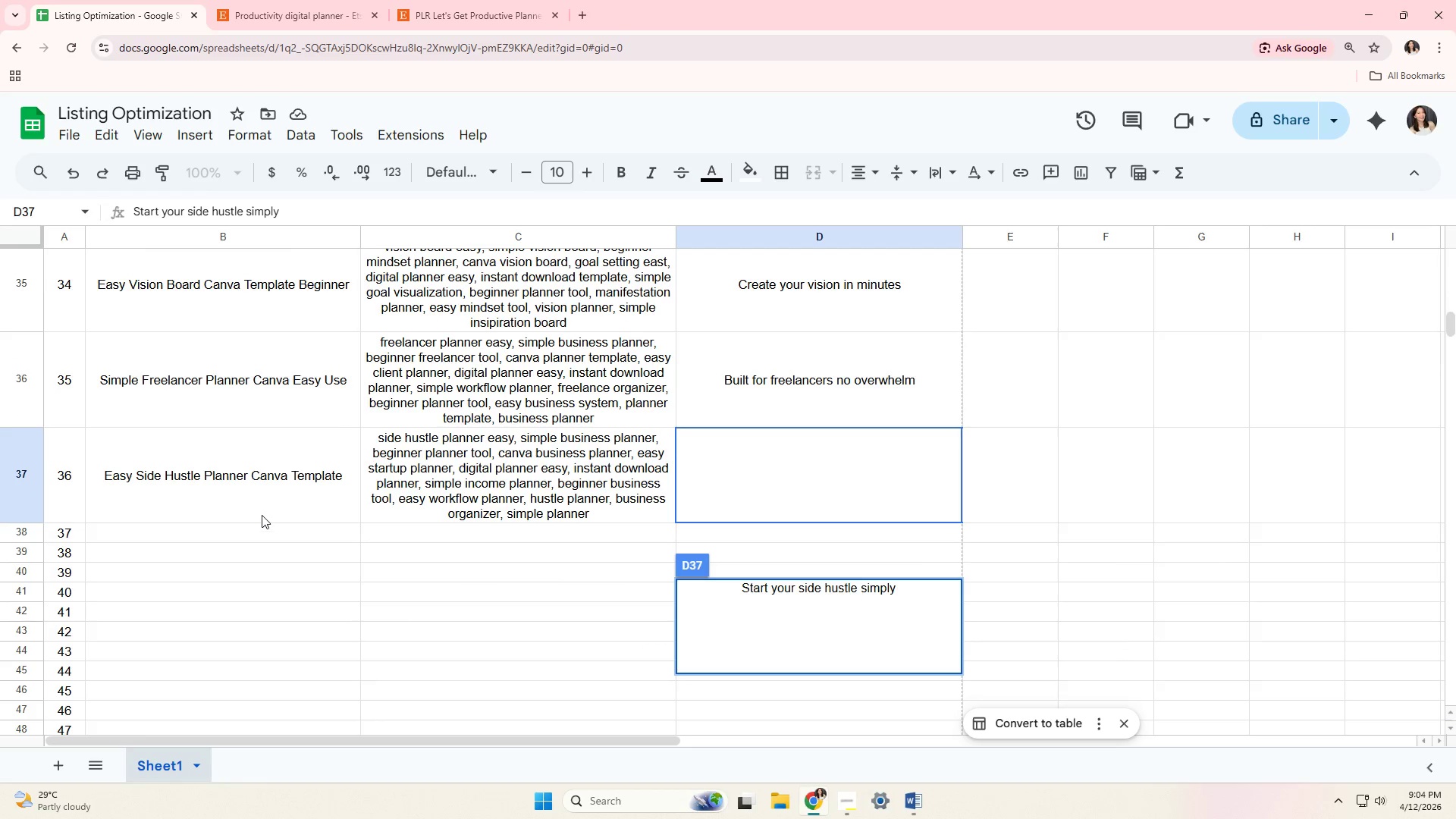 
left_click([259, 530])
 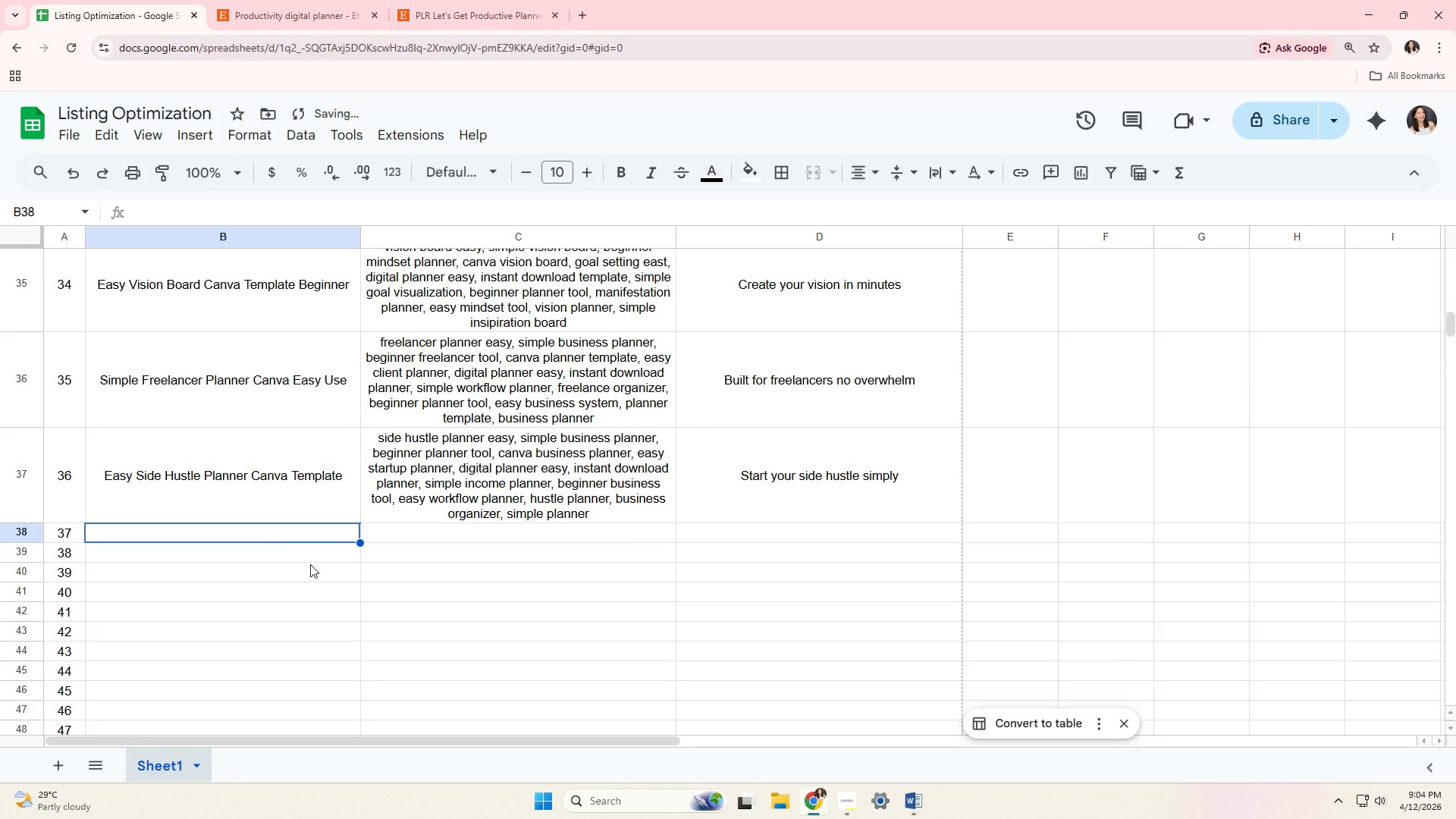 
scroll: coordinate [182, 496], scroll_direction: down, amount: 2.0
 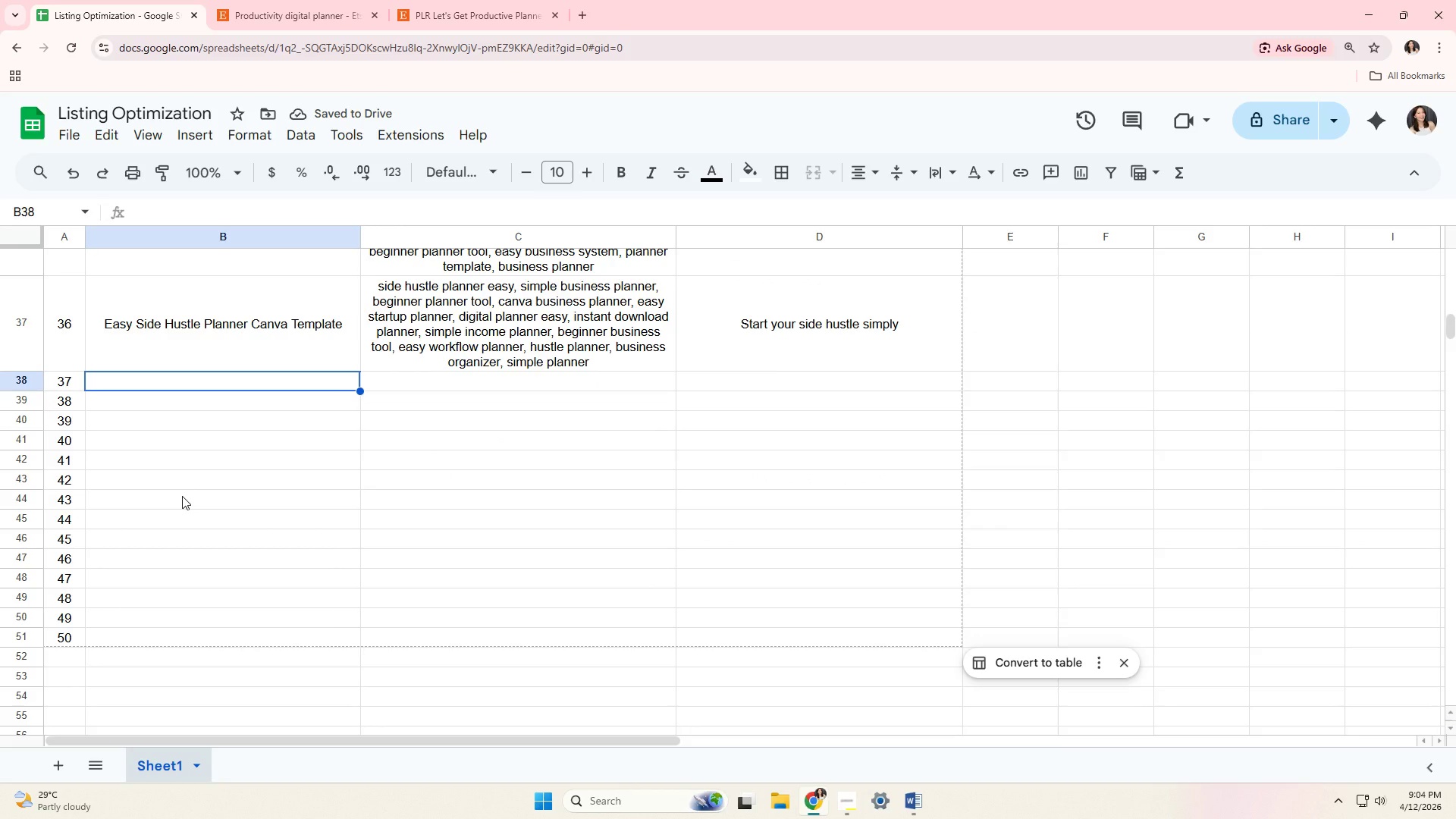 
type(Ea)
key(Backspace)
key(Backspace)
type(Simple Marketing Planner Canva Easy Template)
key(Tab)
 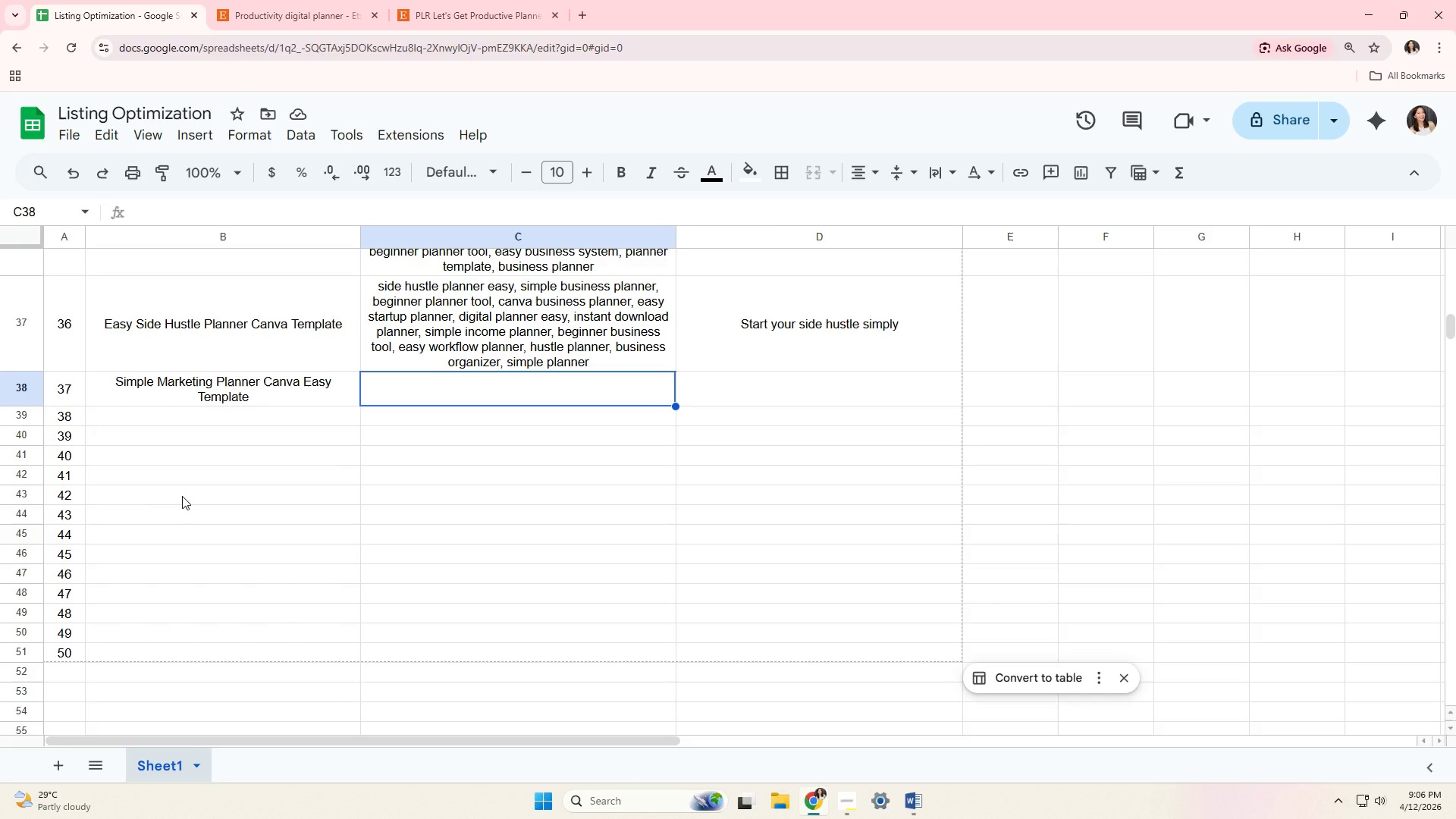 
wait(115.95)
 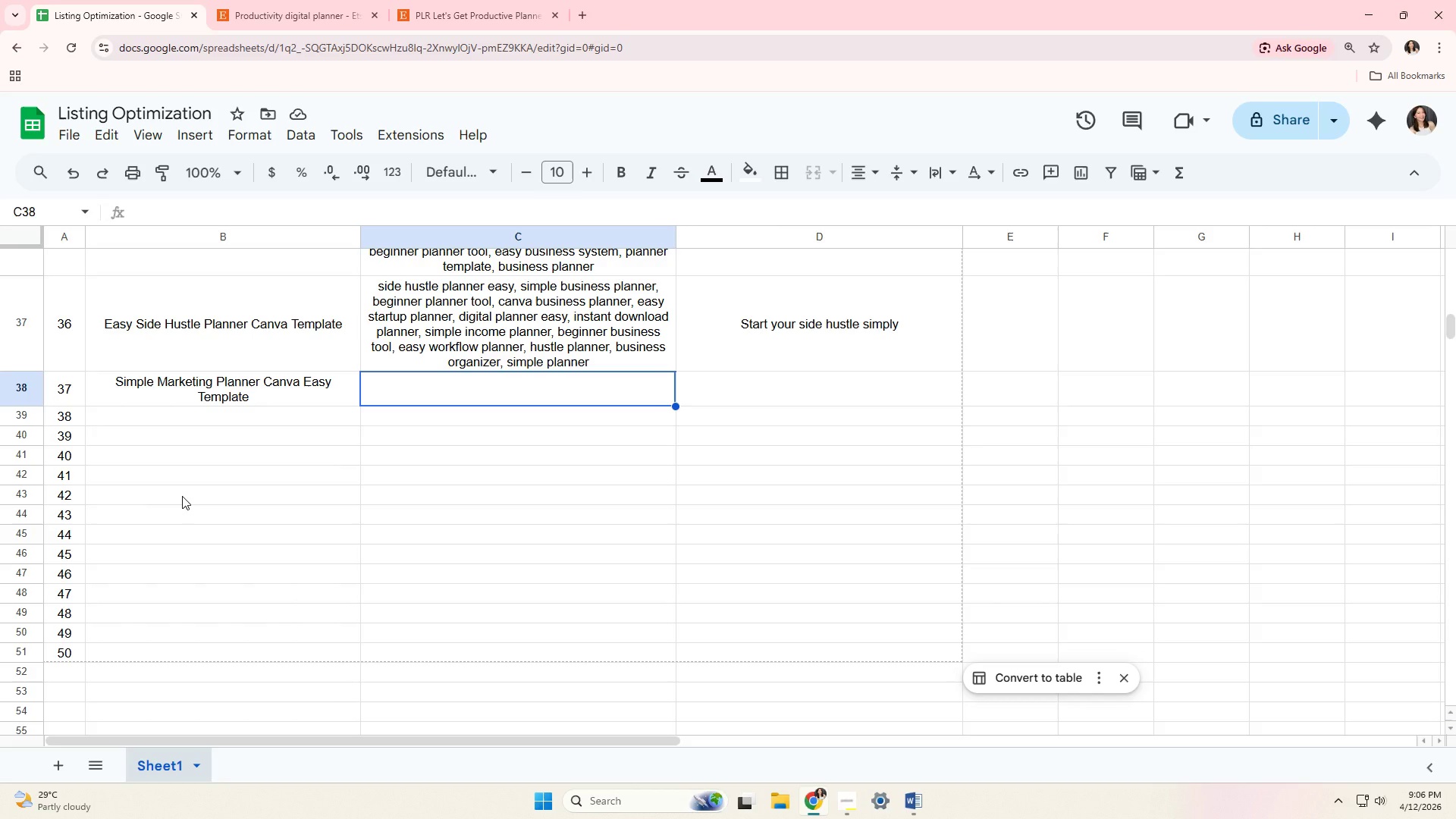 
type(marketoing )
key(Backspace)
key(Backspace)
key(Backspace)
key(Backspace)
type(g)
key(Backspace)
type(ng planner esay, )
key(Backspace)
key(Backspace)
key(Backspace)
key(Backspace)
key(Backspace)
type(asy, simple marketing planner )
key(Backspace)
type(, beginner pp)
key(Backspace)
type(lla)
key(Backspace)
key(Backspace)
type(anning tool, )
 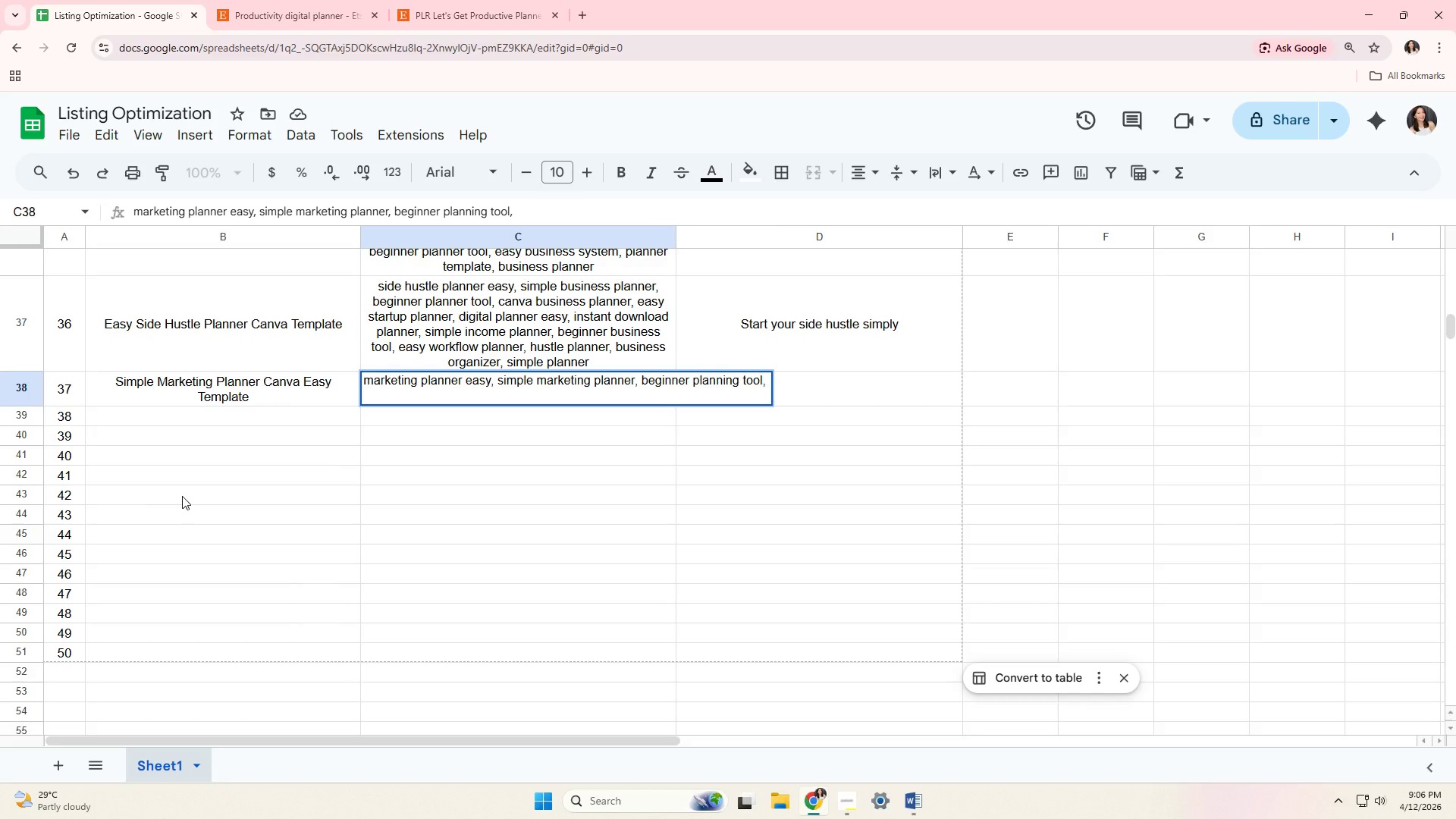 
key(Backspace)
key(Backspace)
key(Backspace)
key(Backspace)
type(ner tool, )
 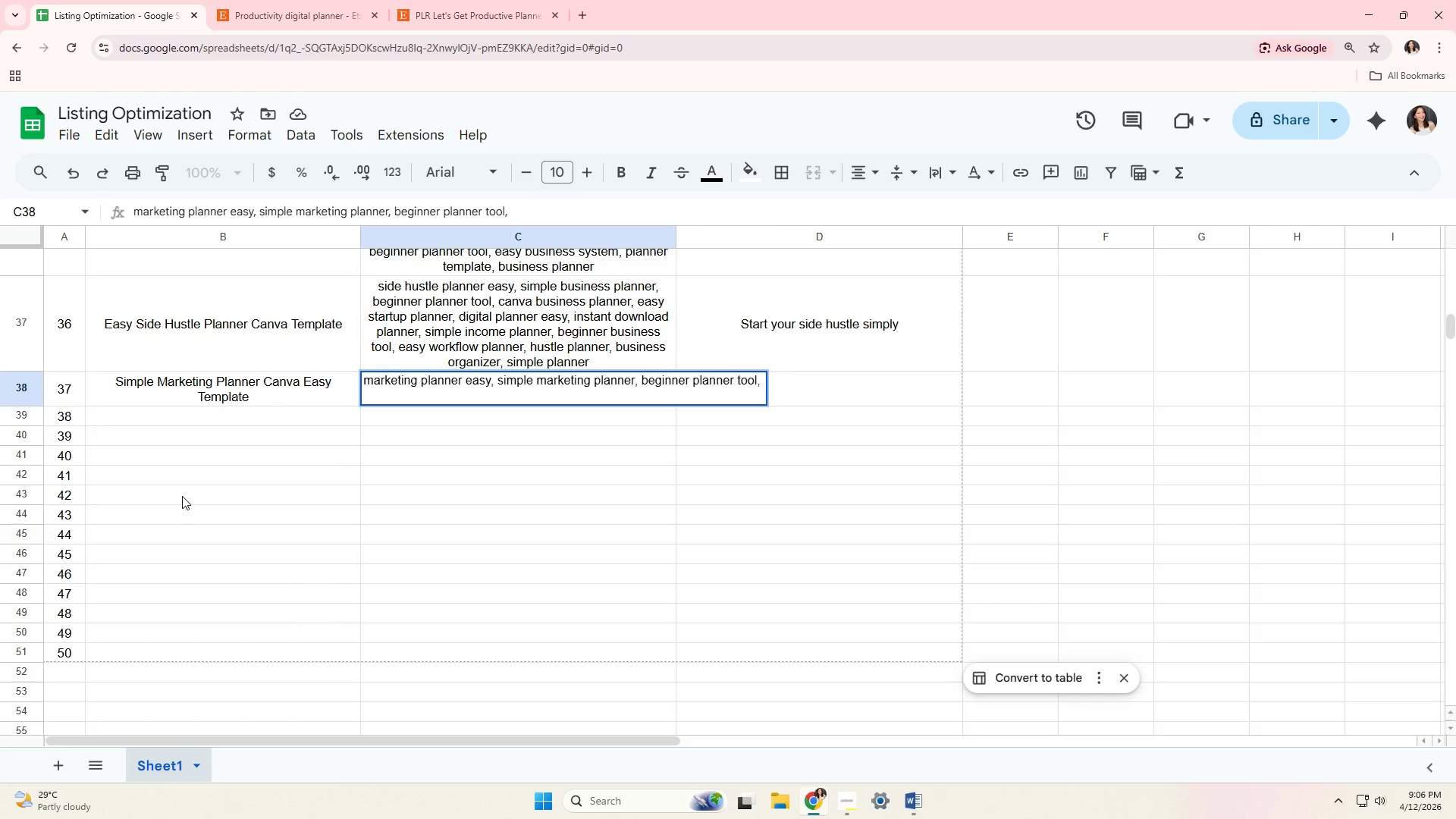 
wait(5.95)
 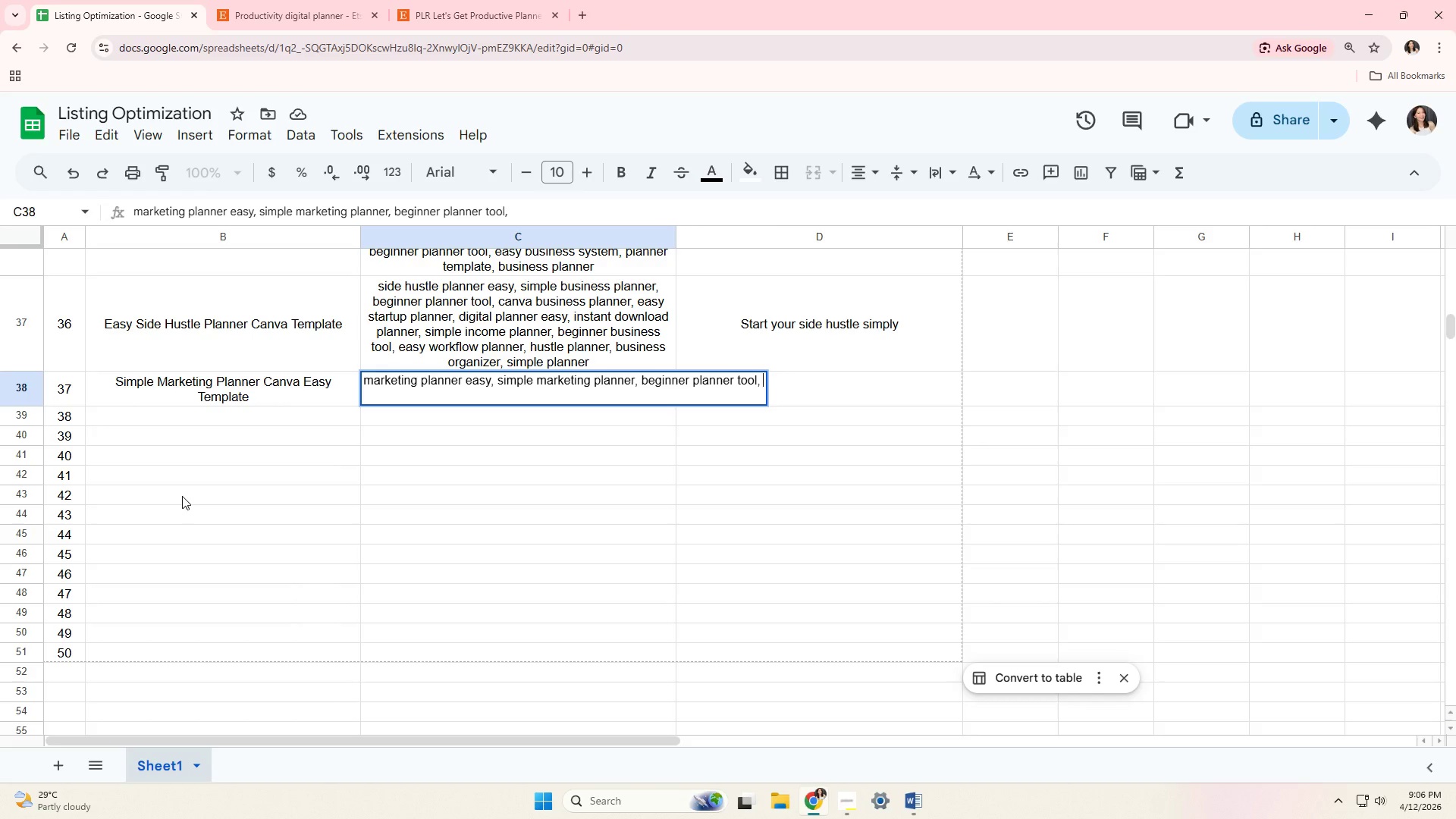 
type(canva marketing planner, easy content planner)
 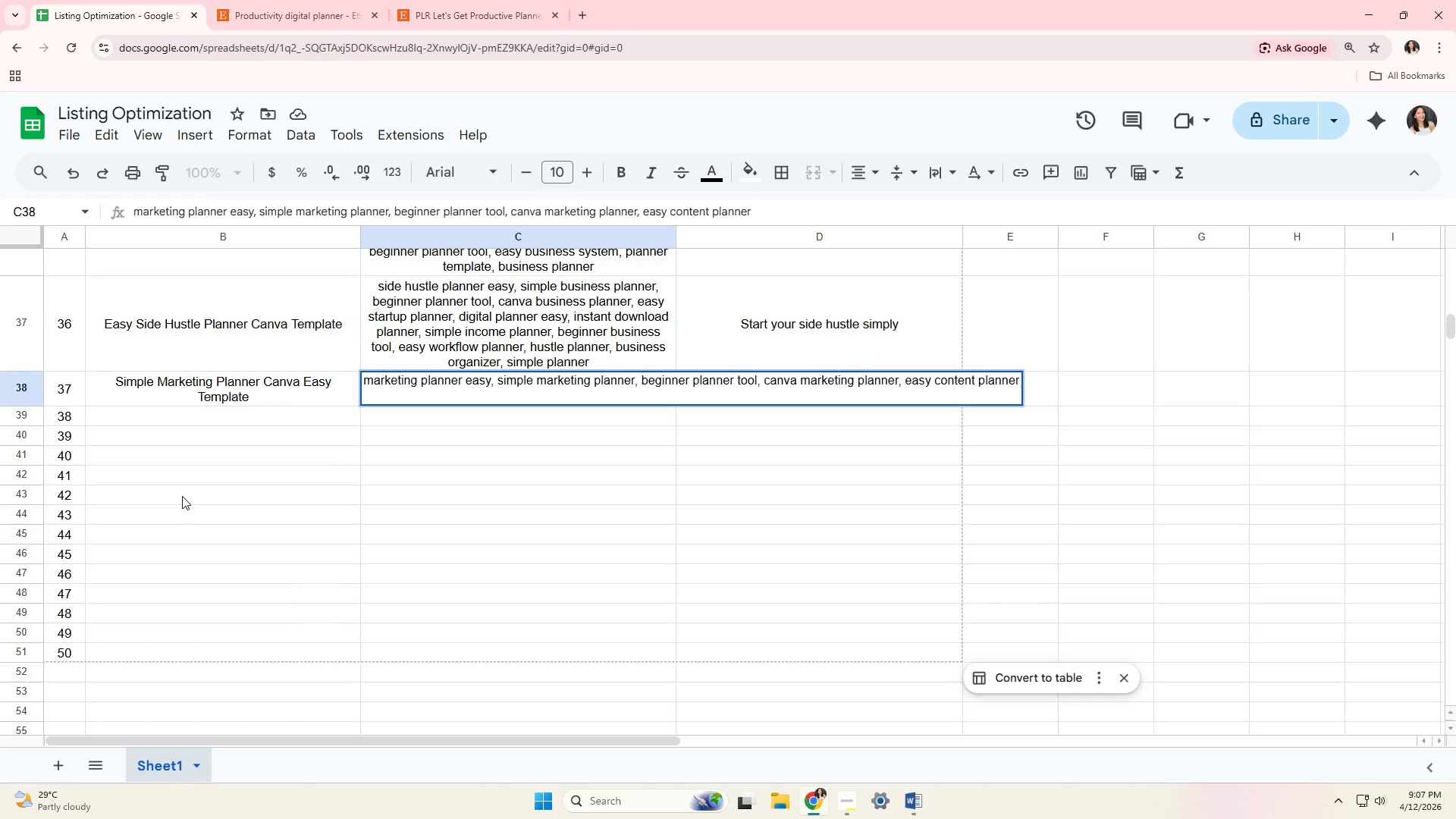 
type(, digital planner easy, instant download planner, simple strategy pllaner, )
key(Backspace)
key(Backspace)
key(Backspace)
key(Backspace)
key(Backspace)
key(Backspace)
key(Backspace)
type(anner, )
 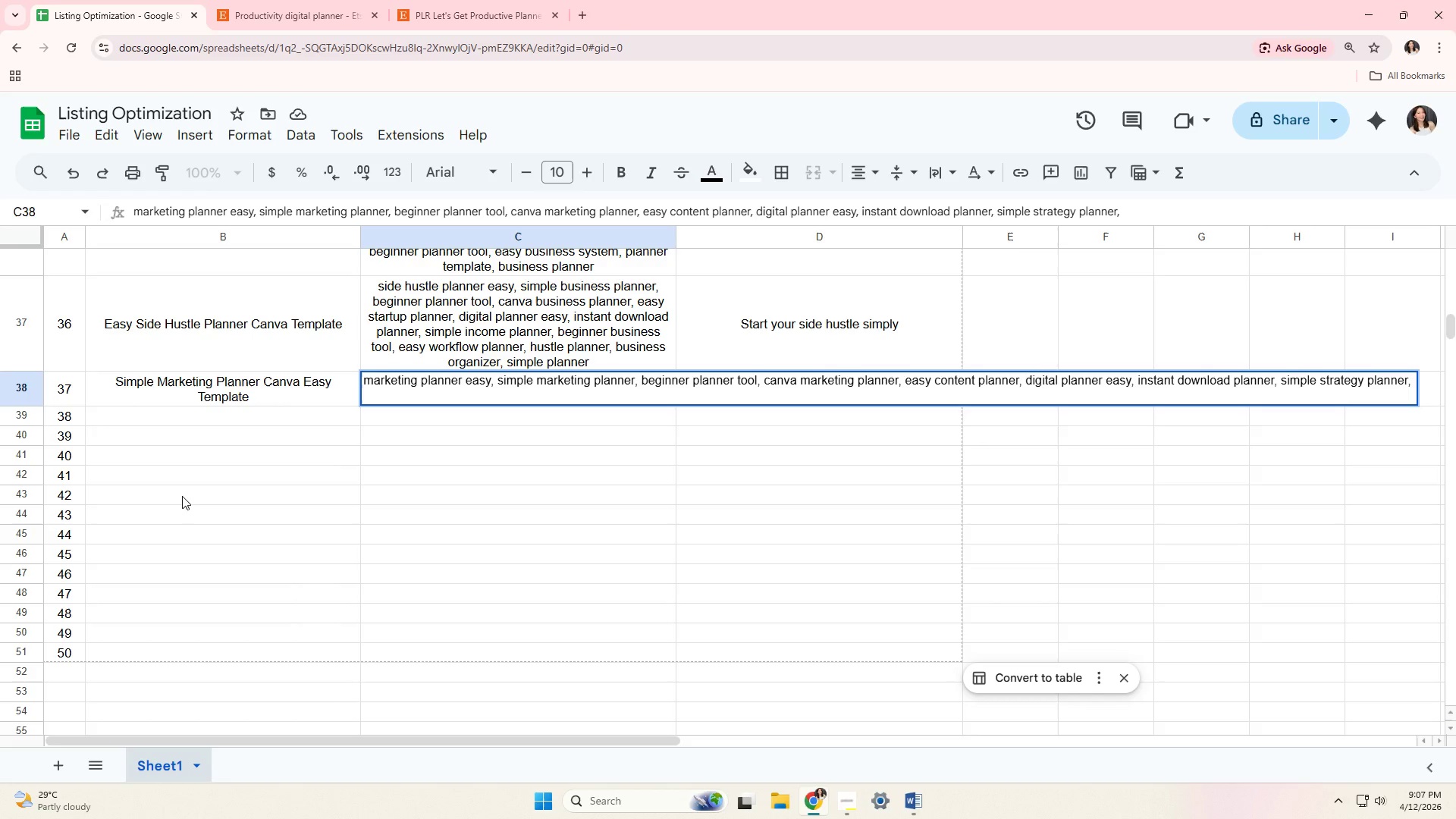 
type(beginner marketing tool, eas)
key(Backspace)
key(Backspace)
type(asy campaigng)
key(Backspace)
type( planner, mart)
key(Backspace)
type(keting organizr)
key(Backspace)
type(er )
key(Backspace)
type(, planner template bu)
key(Backspace)
key(Backspace)
type(,)
key(Backspace)
key(Backspace)
type(, business planner)
key(Tab)
type(Plan marketing iwt)
key(Backspace)
key(Backspace)
key(Backspace)
type(without confussion)
 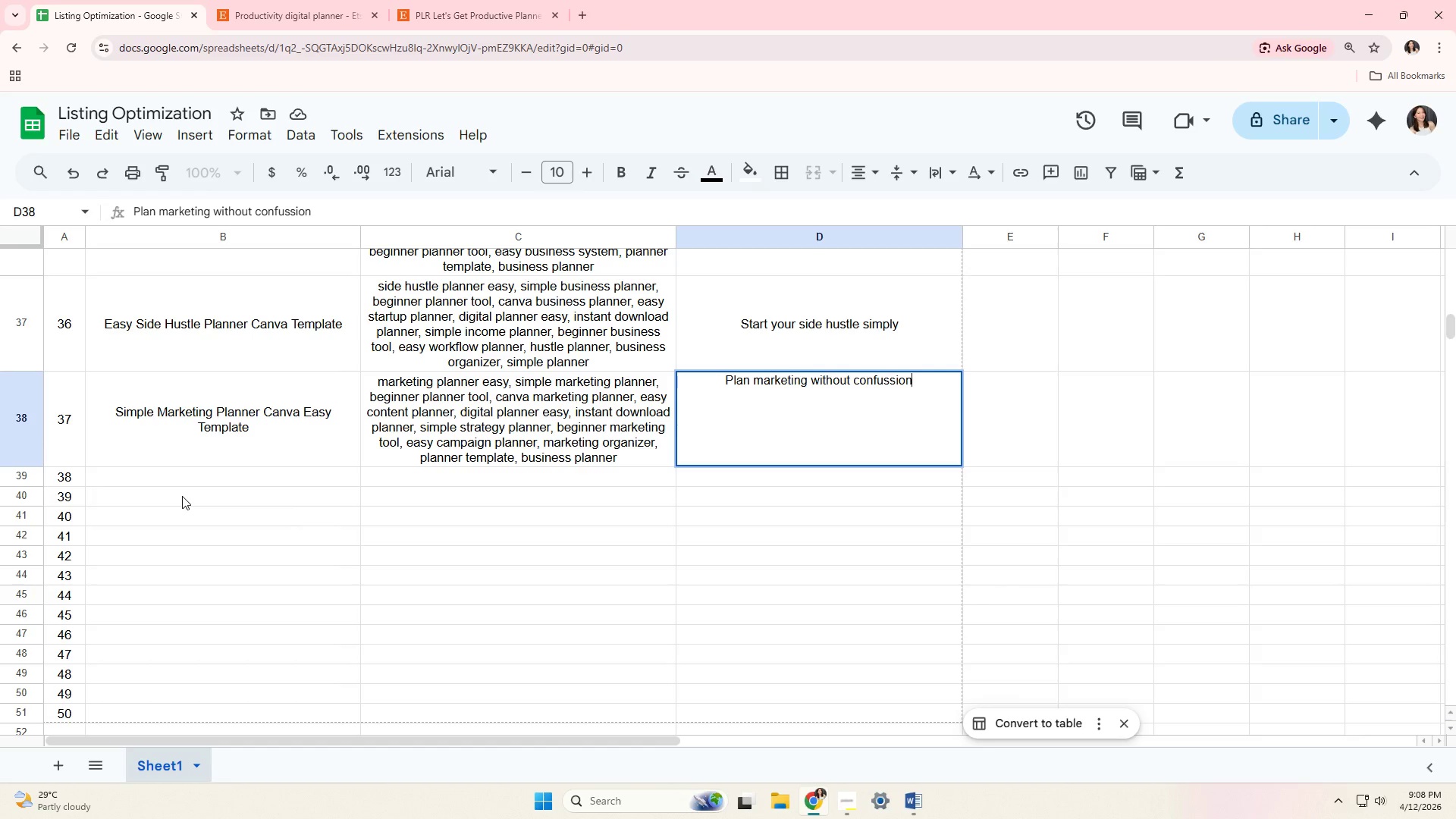 
wait(7.0)
 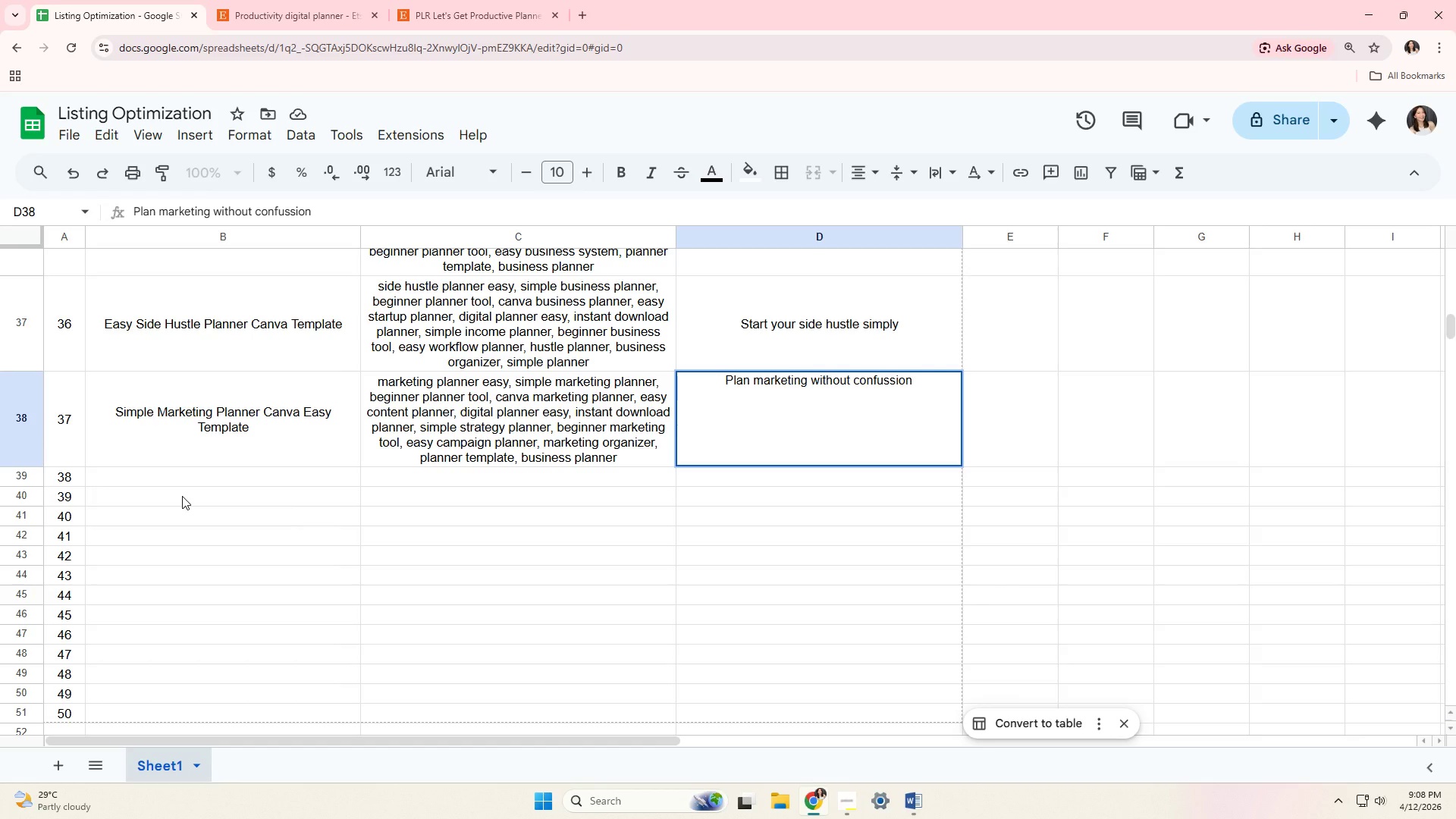 
left_click([227, 475])
 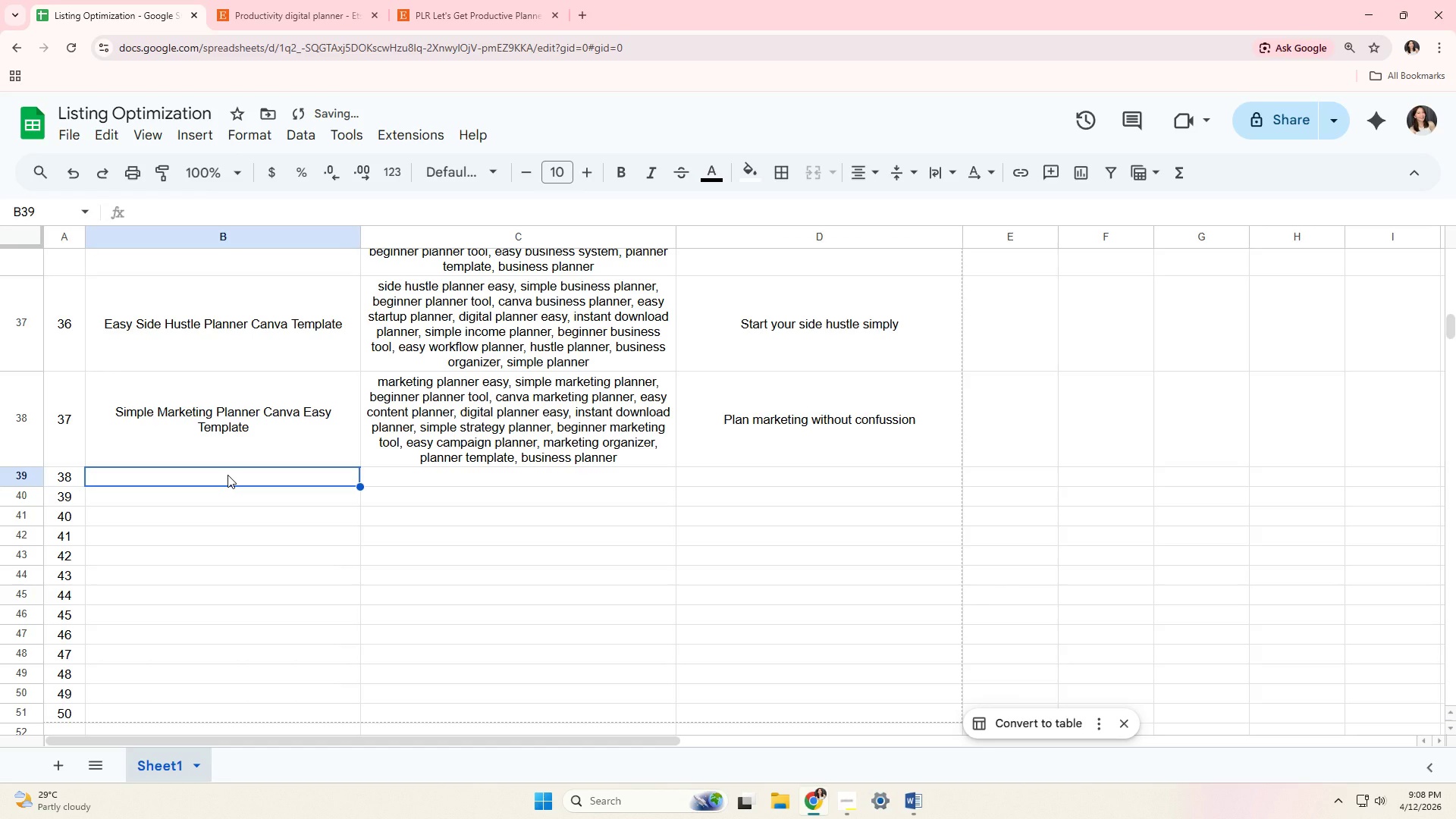 
type(Easy Branding p)
key(Backspace)
type(Planner Canva TEm)
key(Backspace)
key(Backspace)
type(emplate Beginner)
key(Tab)
 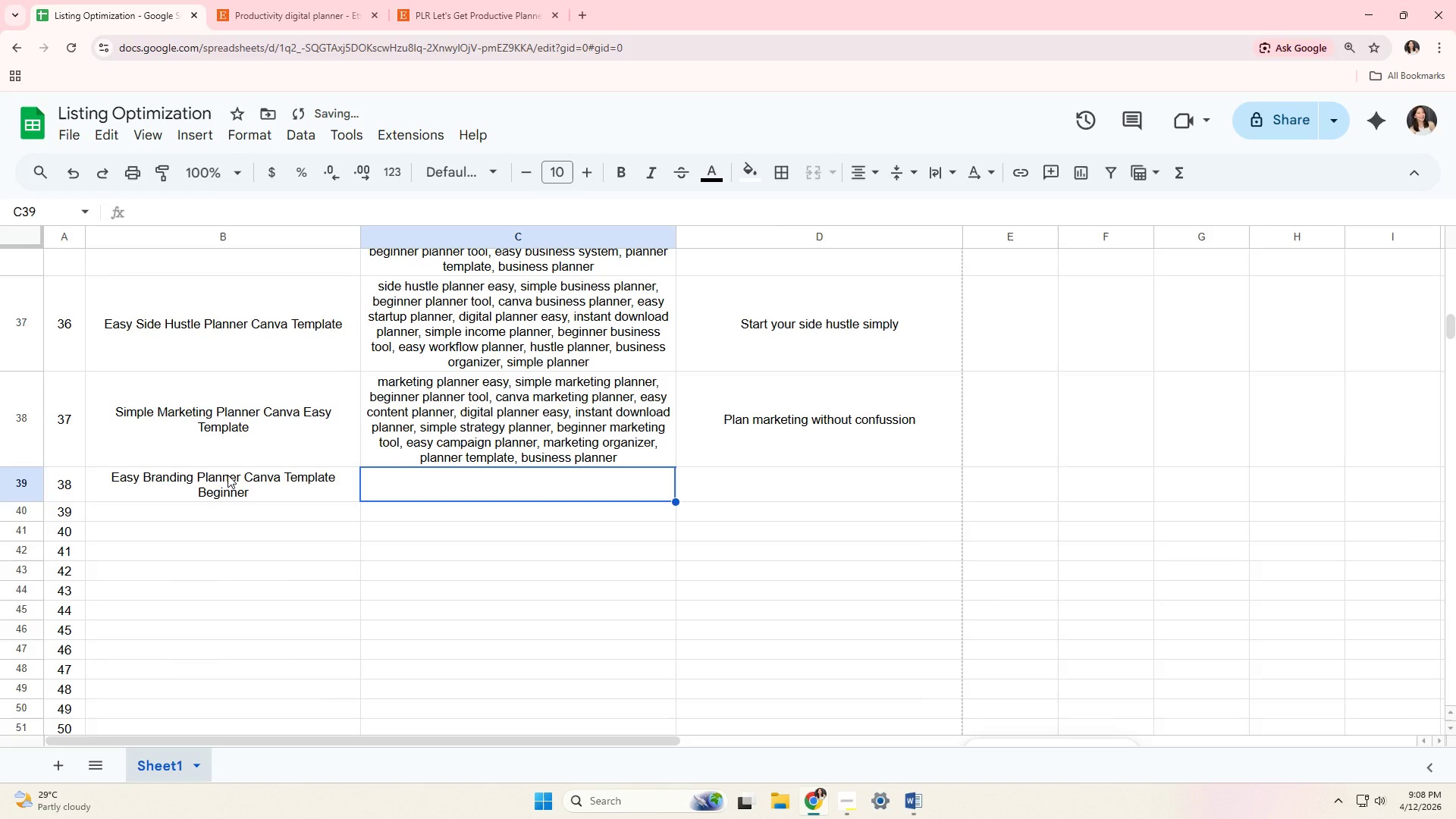 
wait(132.05)
 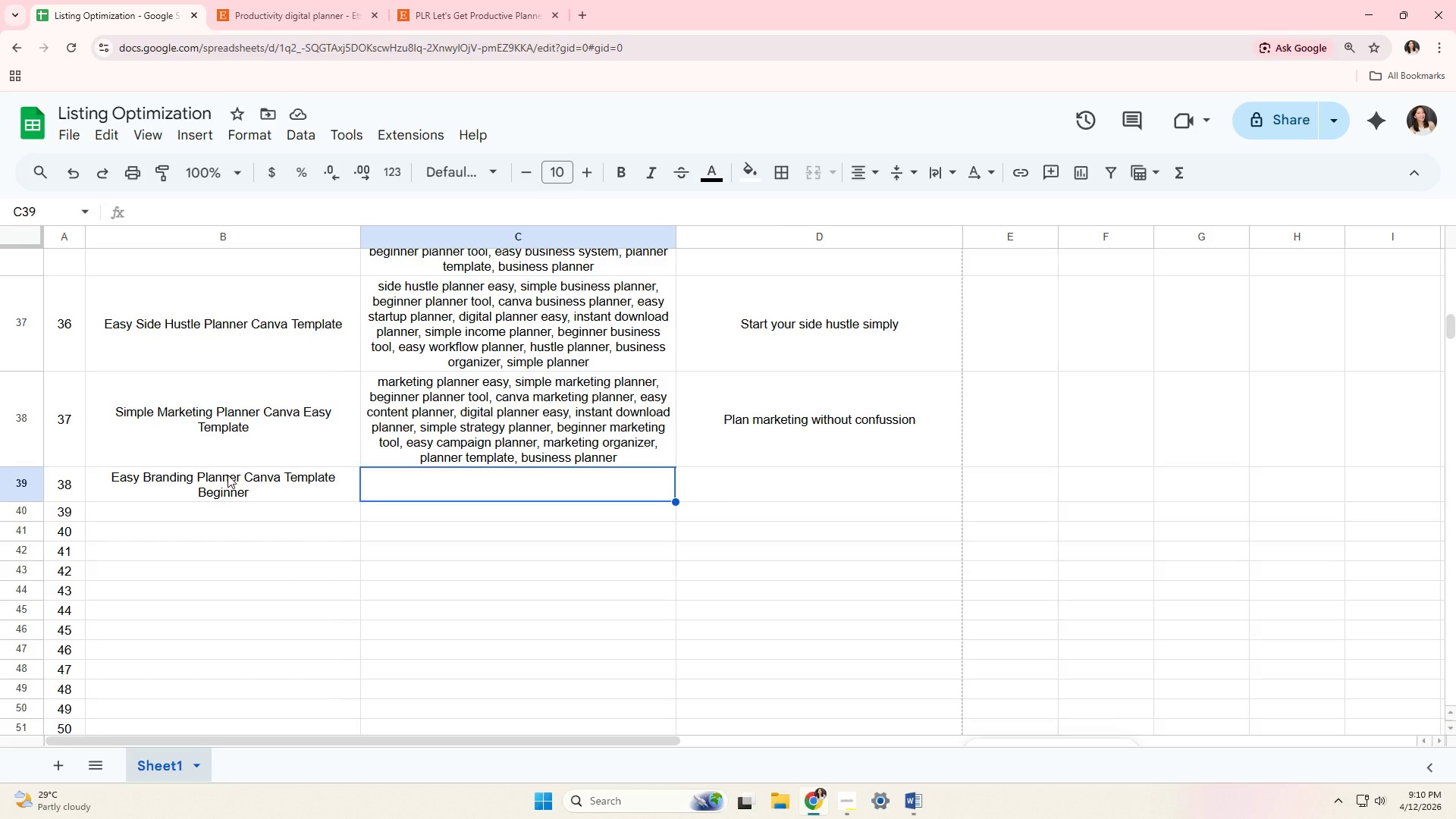 
type(branding planner easy, simple ran)
key(Backspace)
key(Backspace)
key(Backspace)
type(brand planner, beginner branding tool, canva planner template, )
 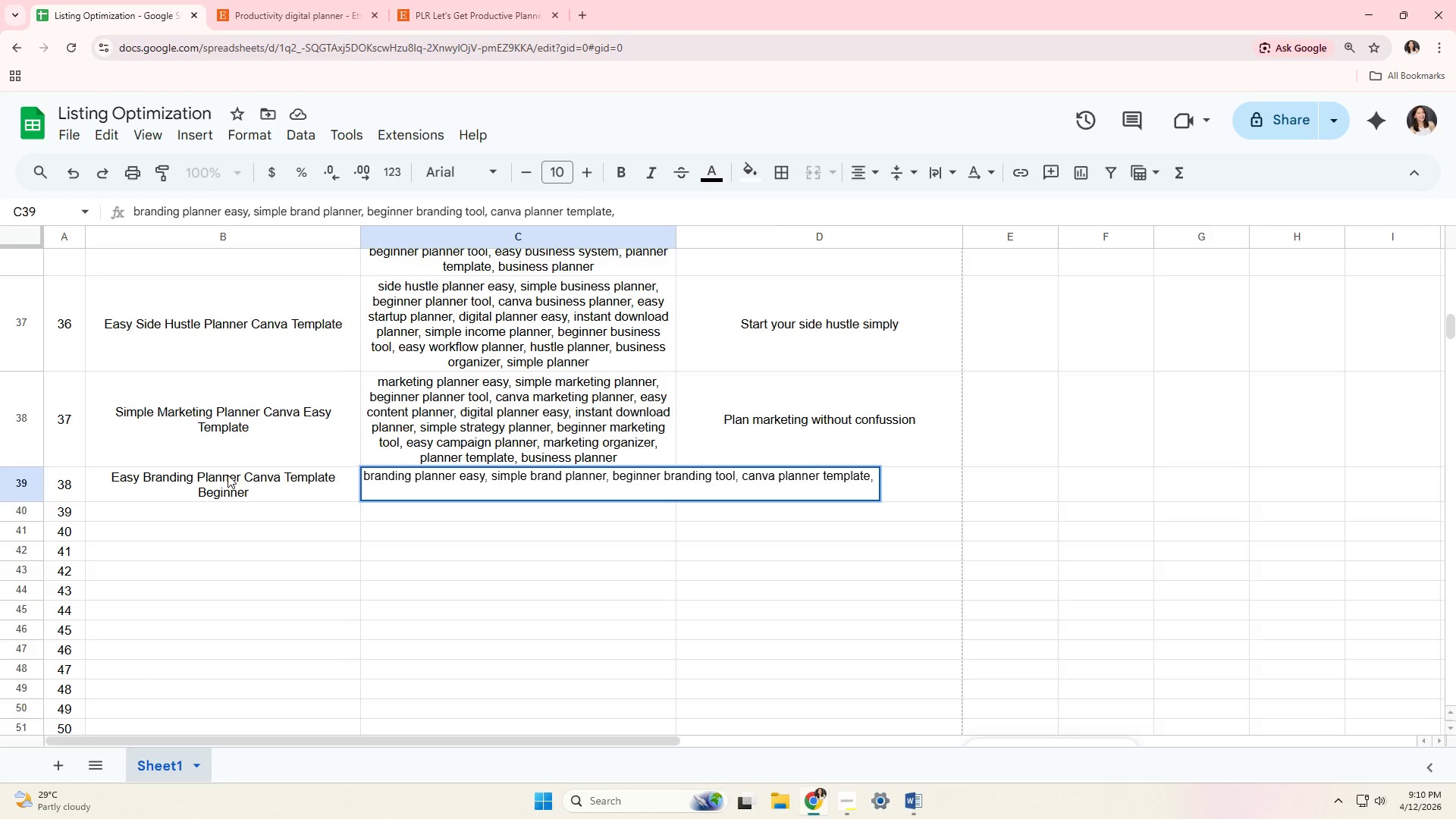 
wait(5.52)
 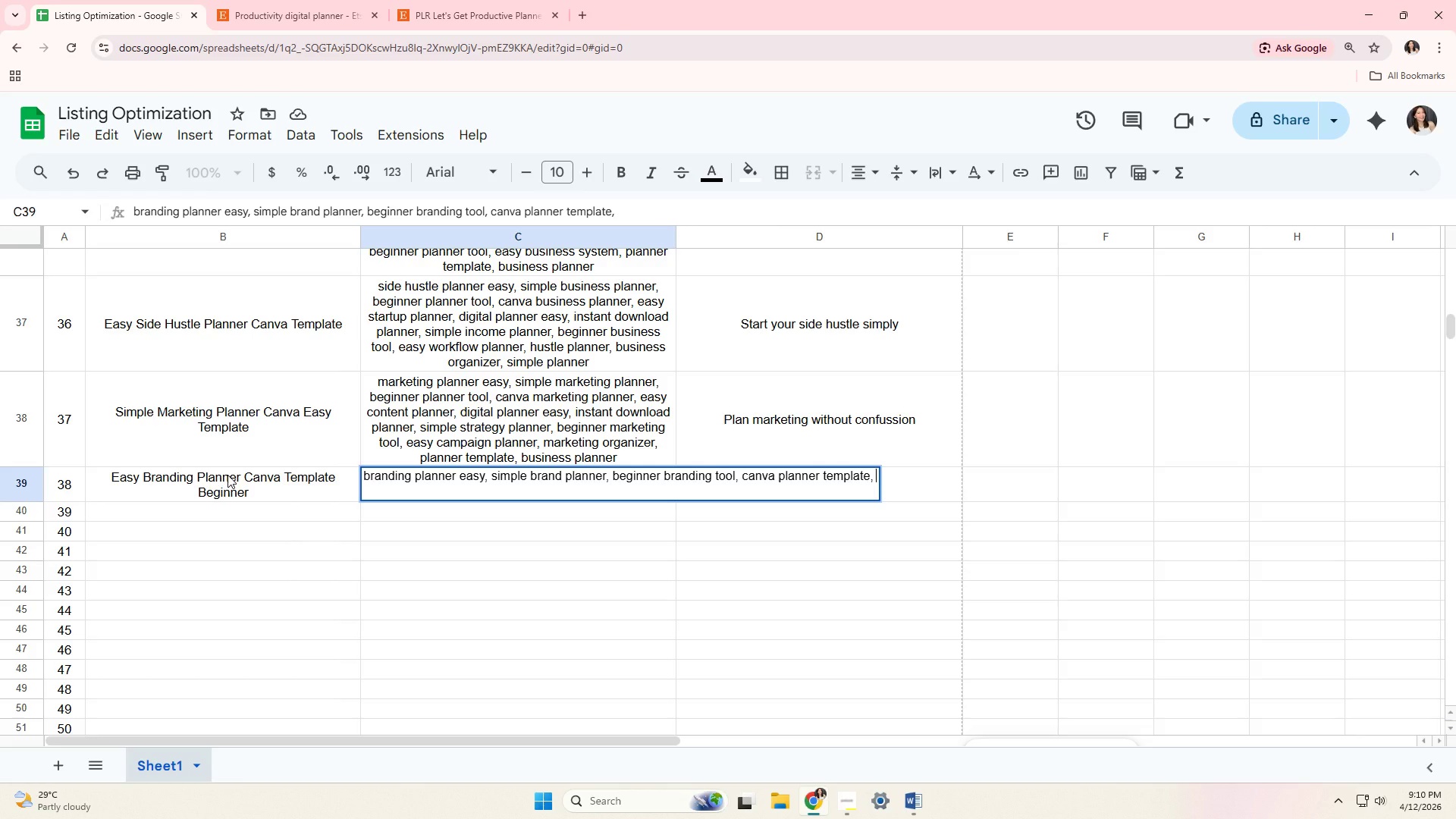 
type(easy business planner, digital plannerea)
key(Backspace)
key(Backspace)
type( easy, )
 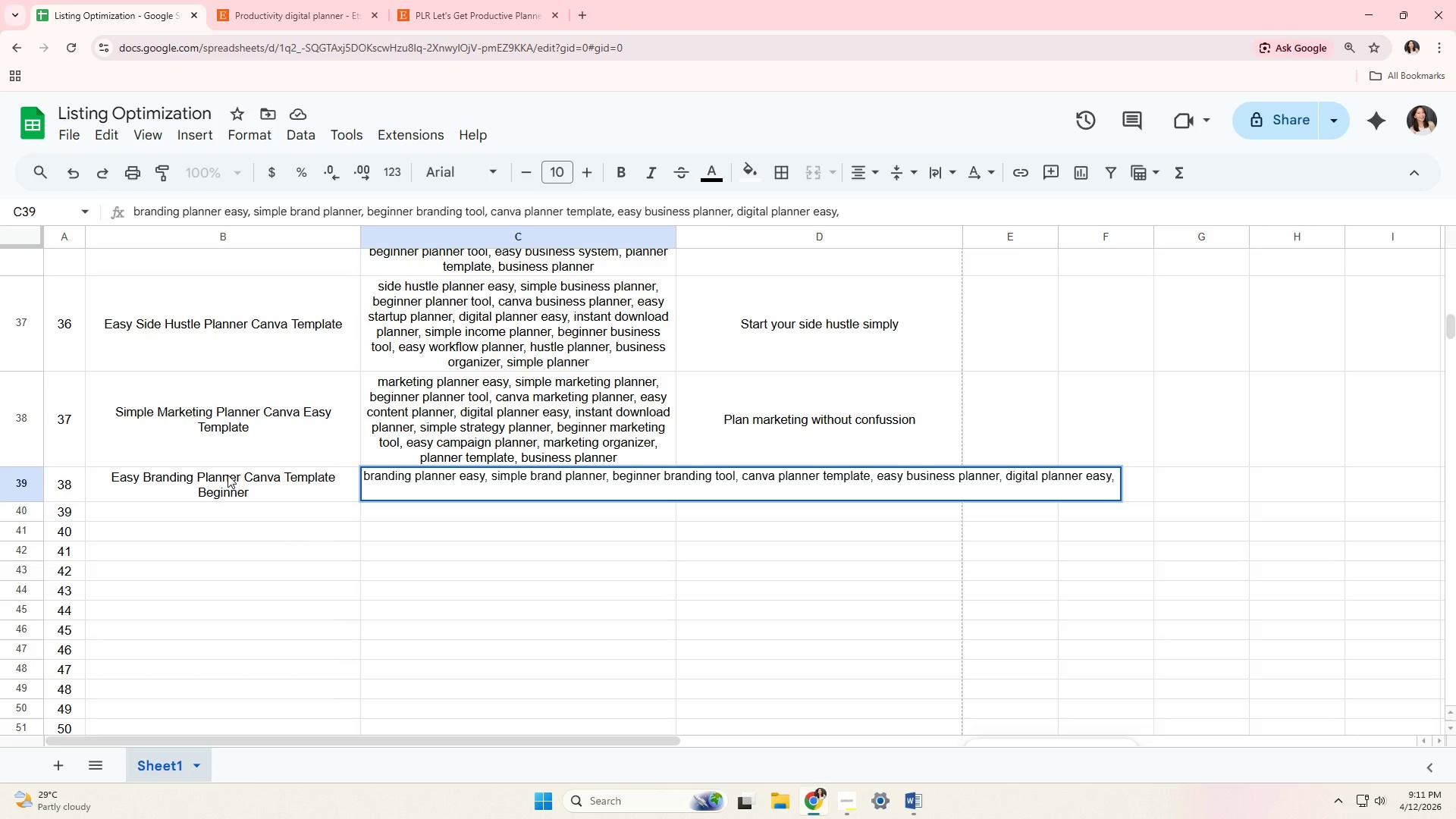 
wait(21.41)
 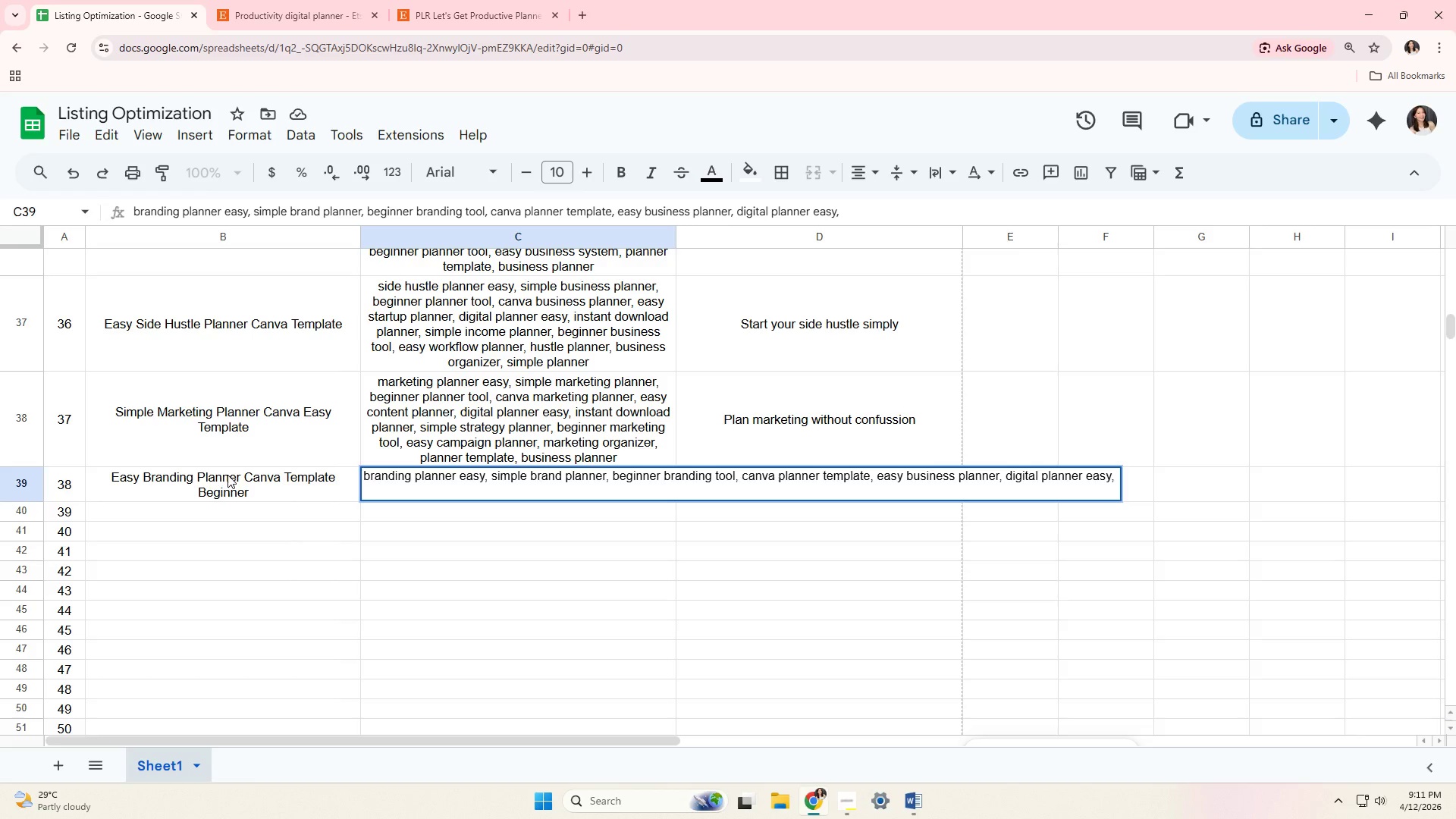 
type(instant download planner, simple branding system )
key(Backspace)
type(, beginner planner tool, brand organizer, easy identity planner, branding kit planner, business planner)
key(Tab)
type(Build your brand step-byp)
key(Backspace)
type(-step)
 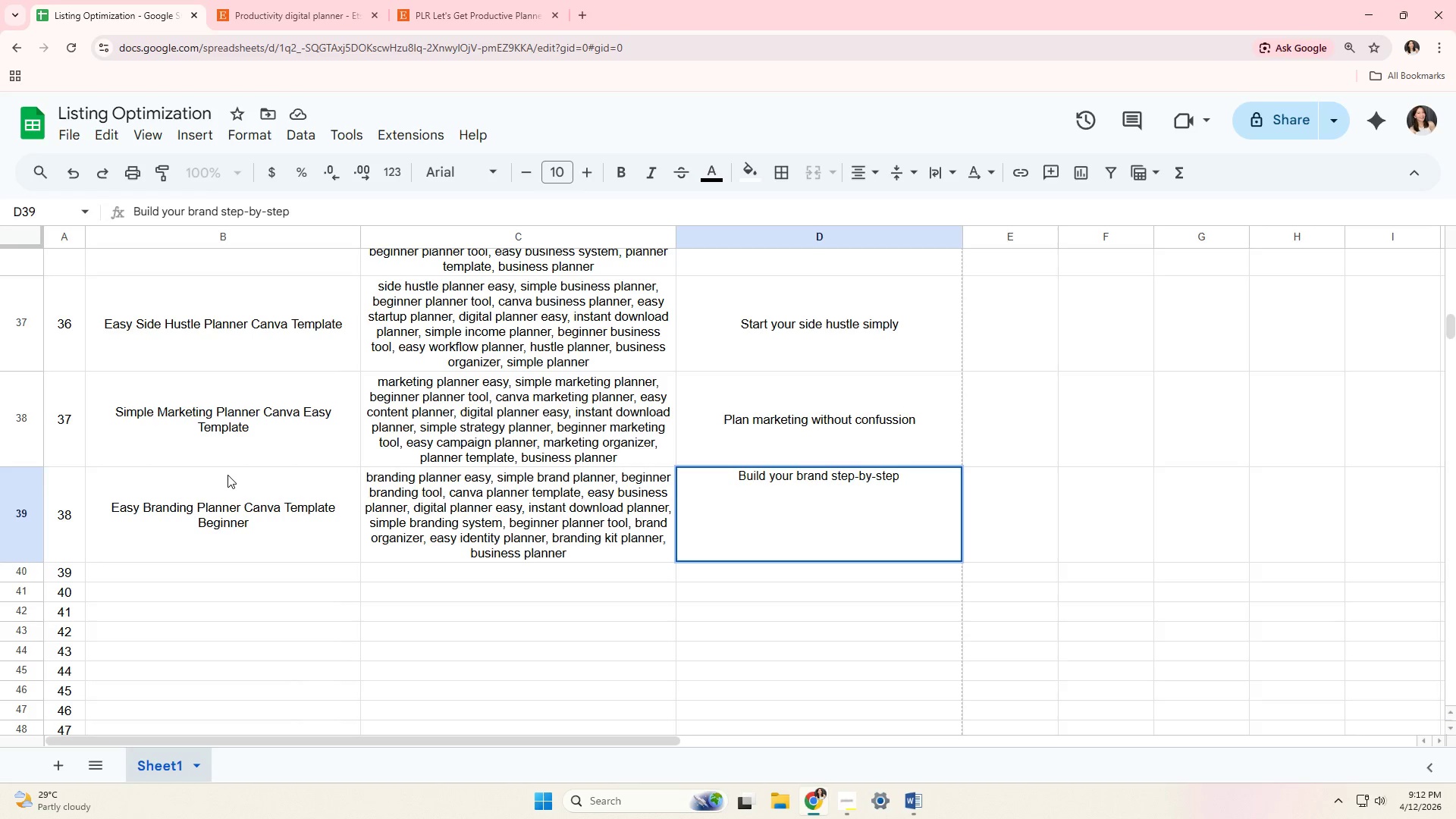 
wait(8.62)
 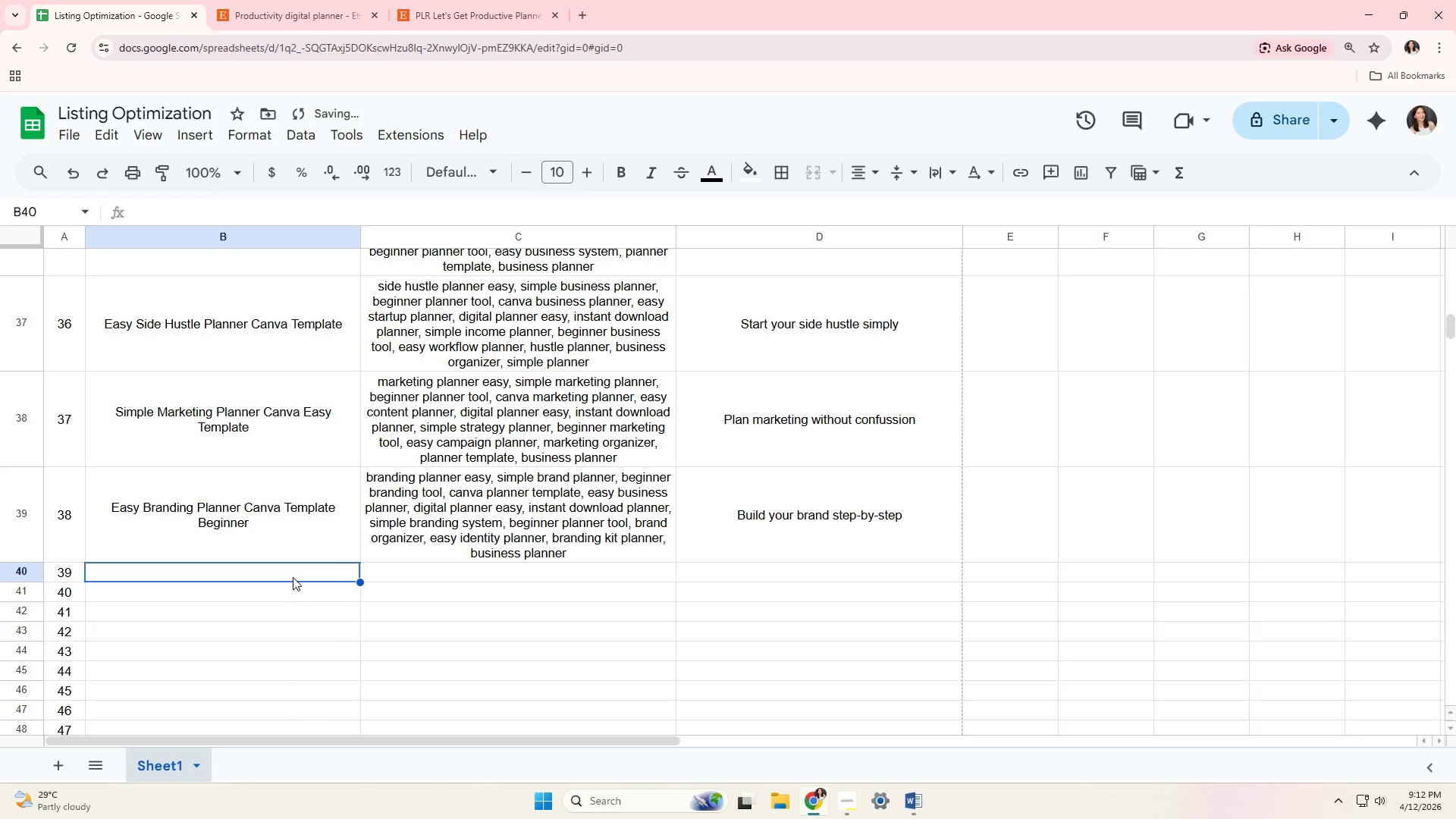 
type(Simple Launch Checklist Canva Template Easy)
key(Tab)
 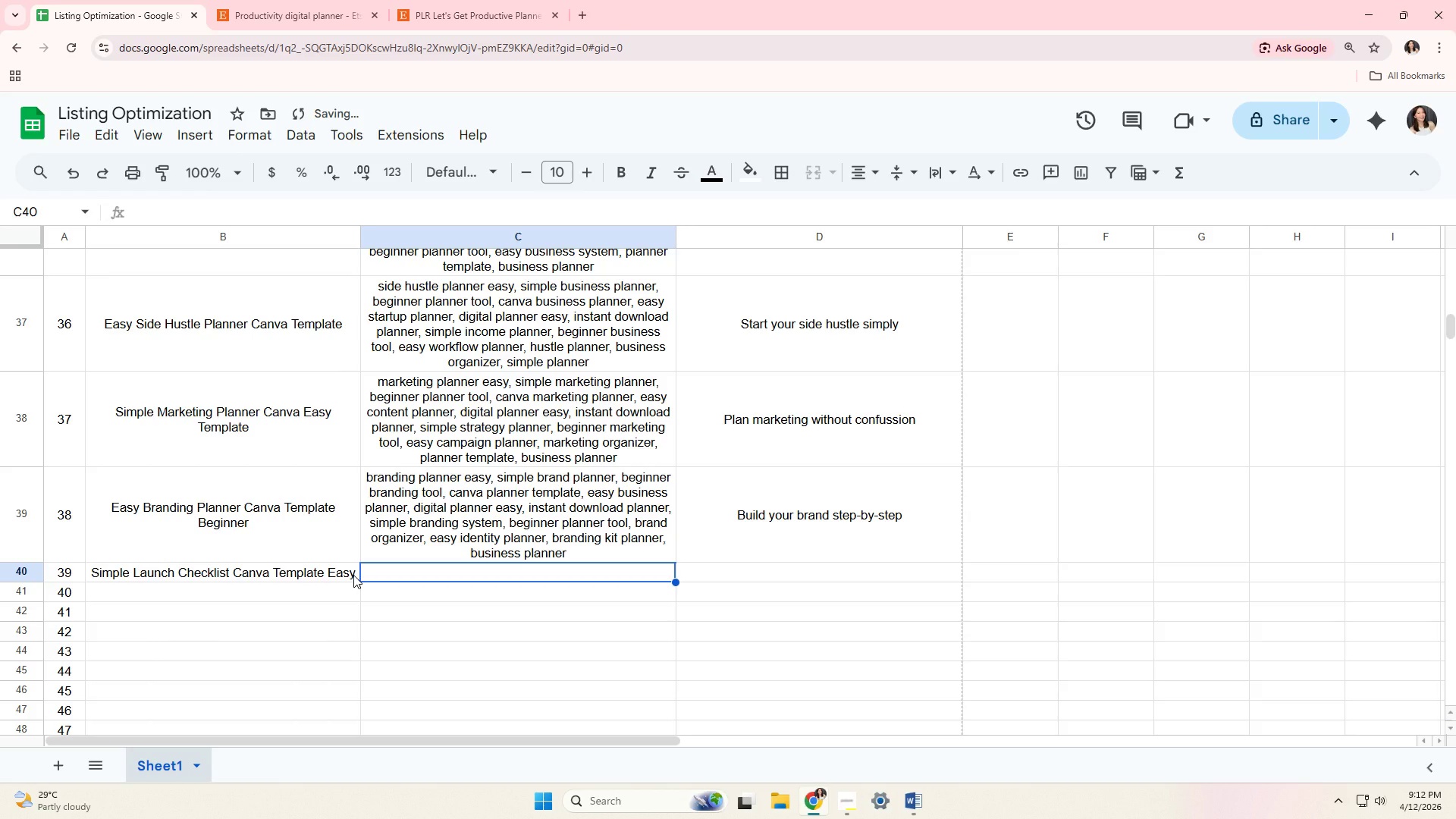 
key(Alt+AltLeft)
 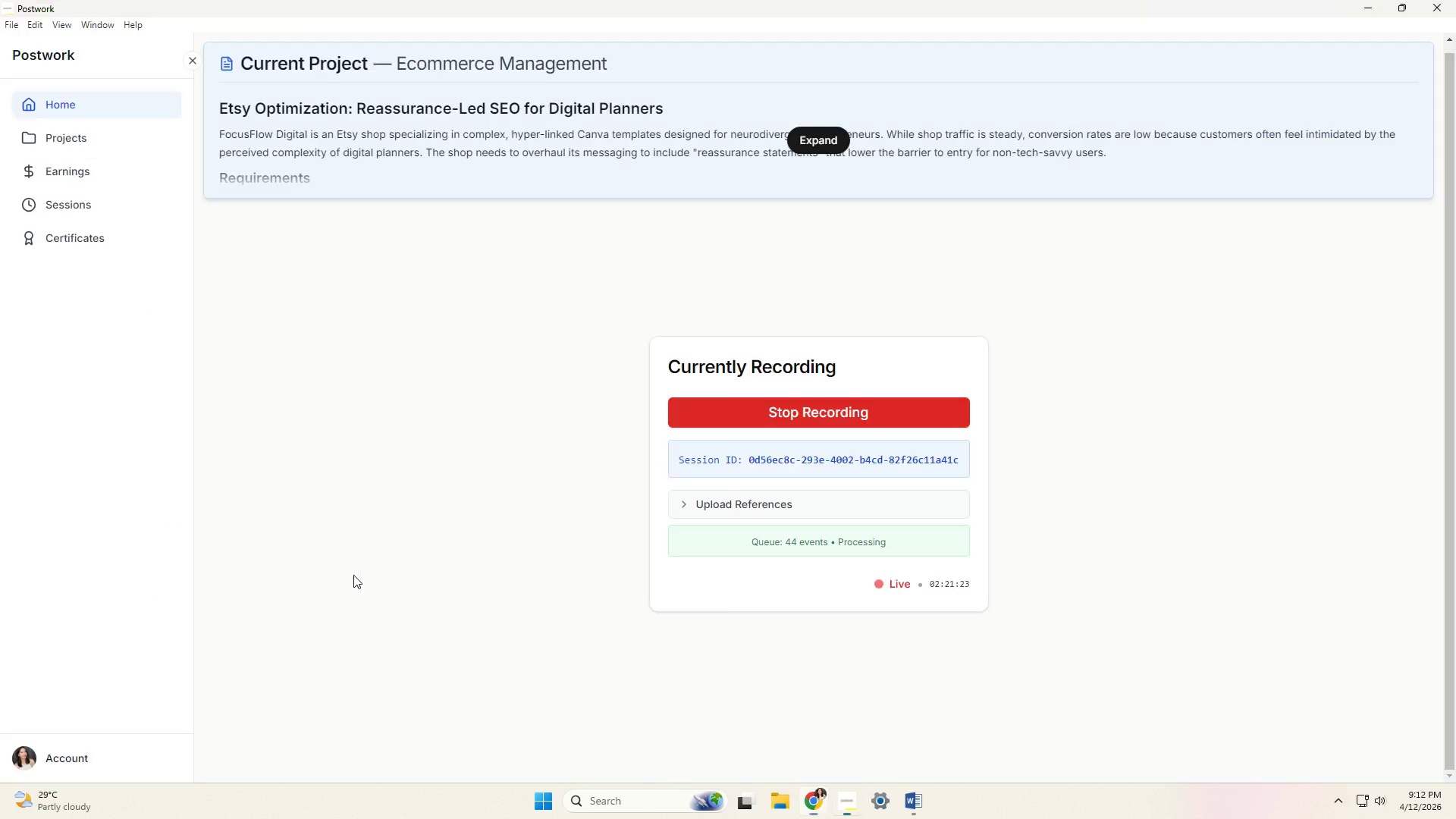 
key(Alt+Tab)